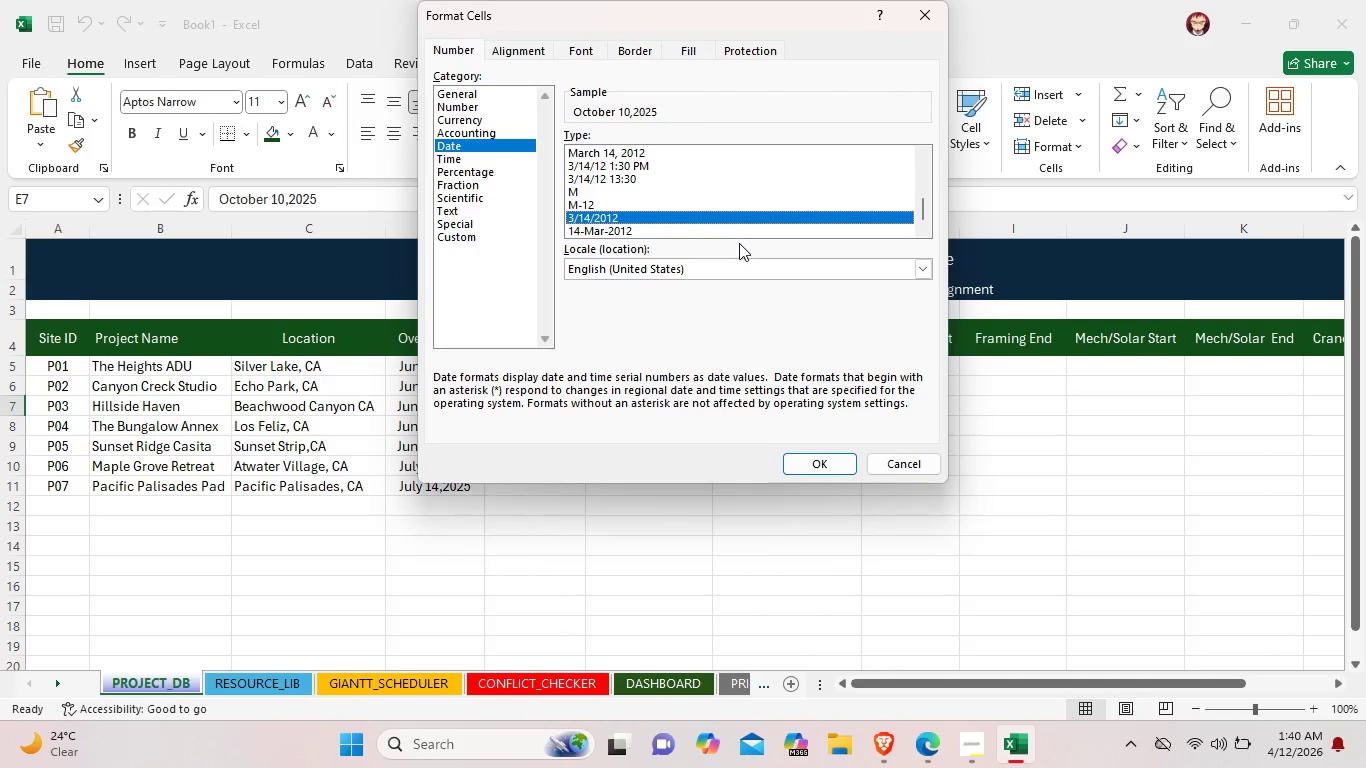 
left_click([645, 234])
 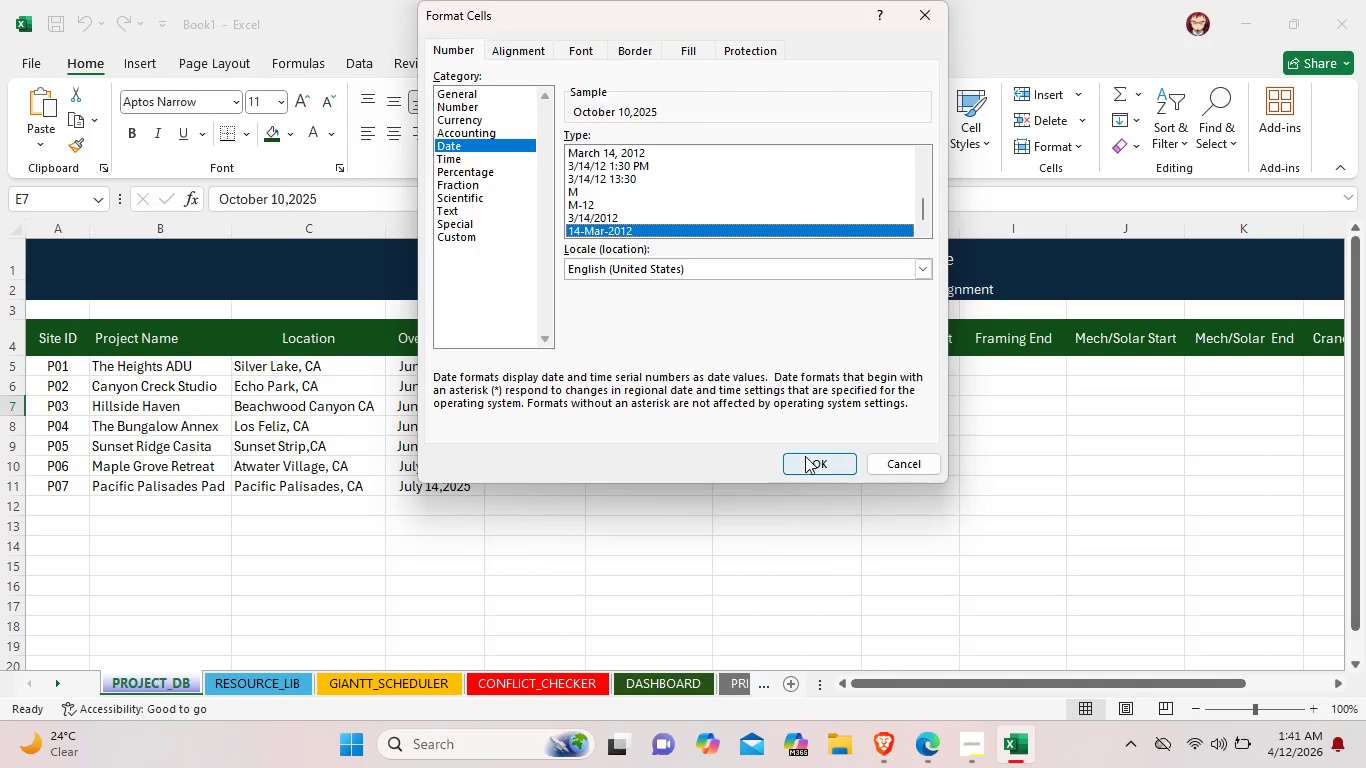 
left_click([808, 462])
 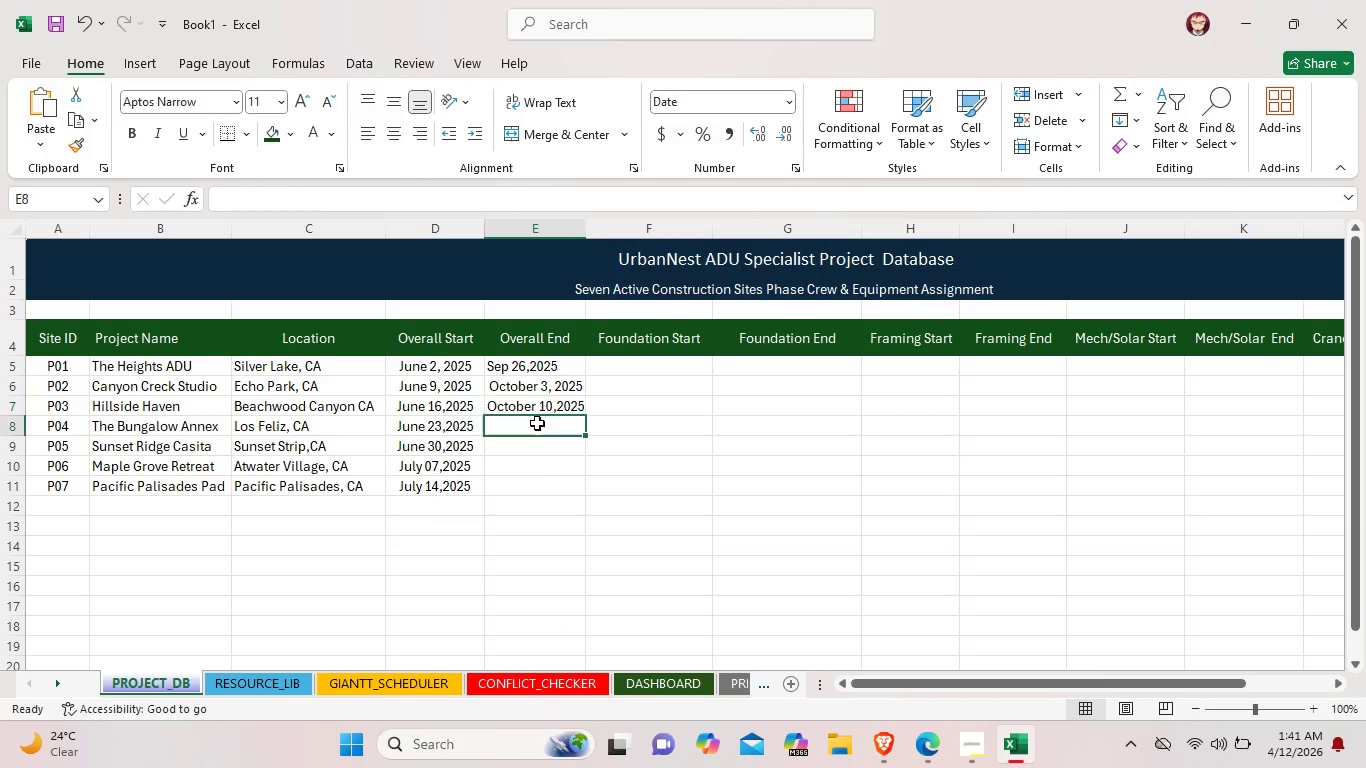 
double_click([537, 423])
 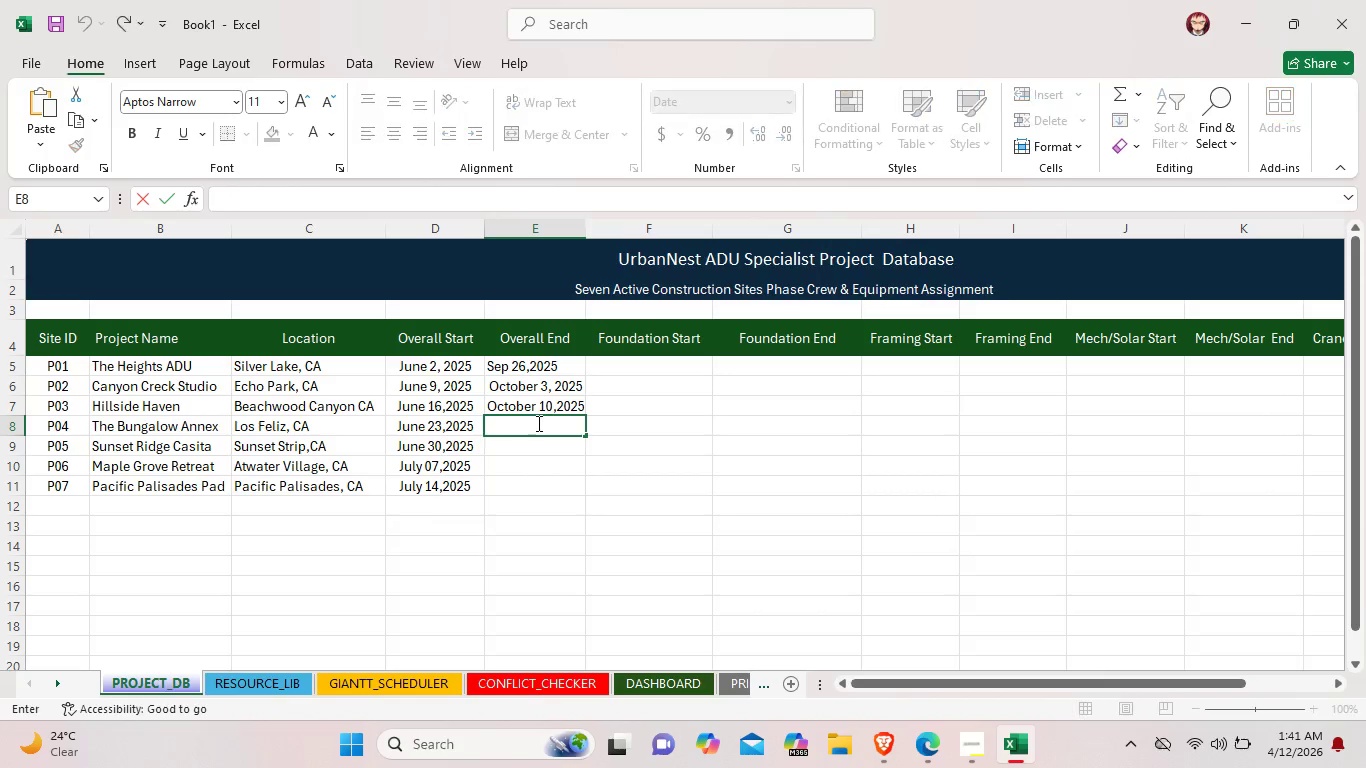 
triple_click([537, 423])
 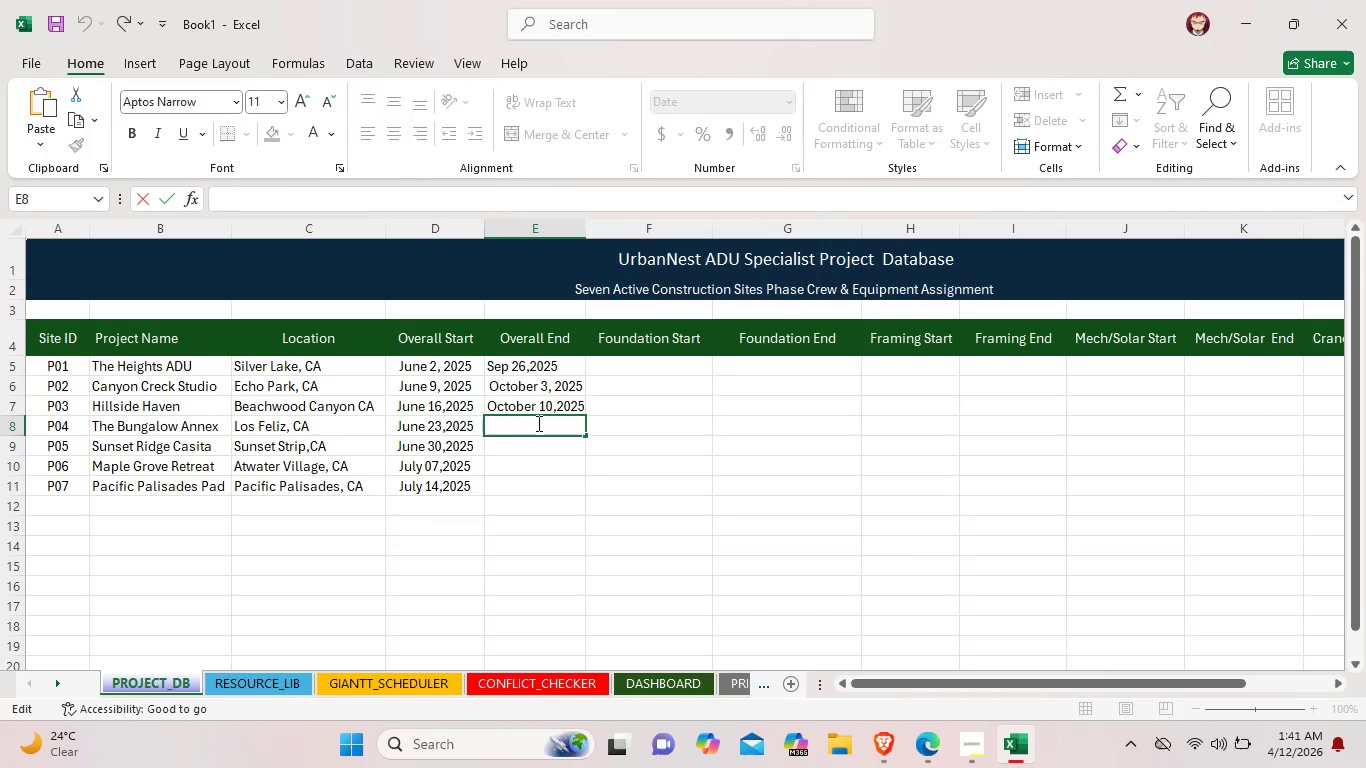 
type(oc)
 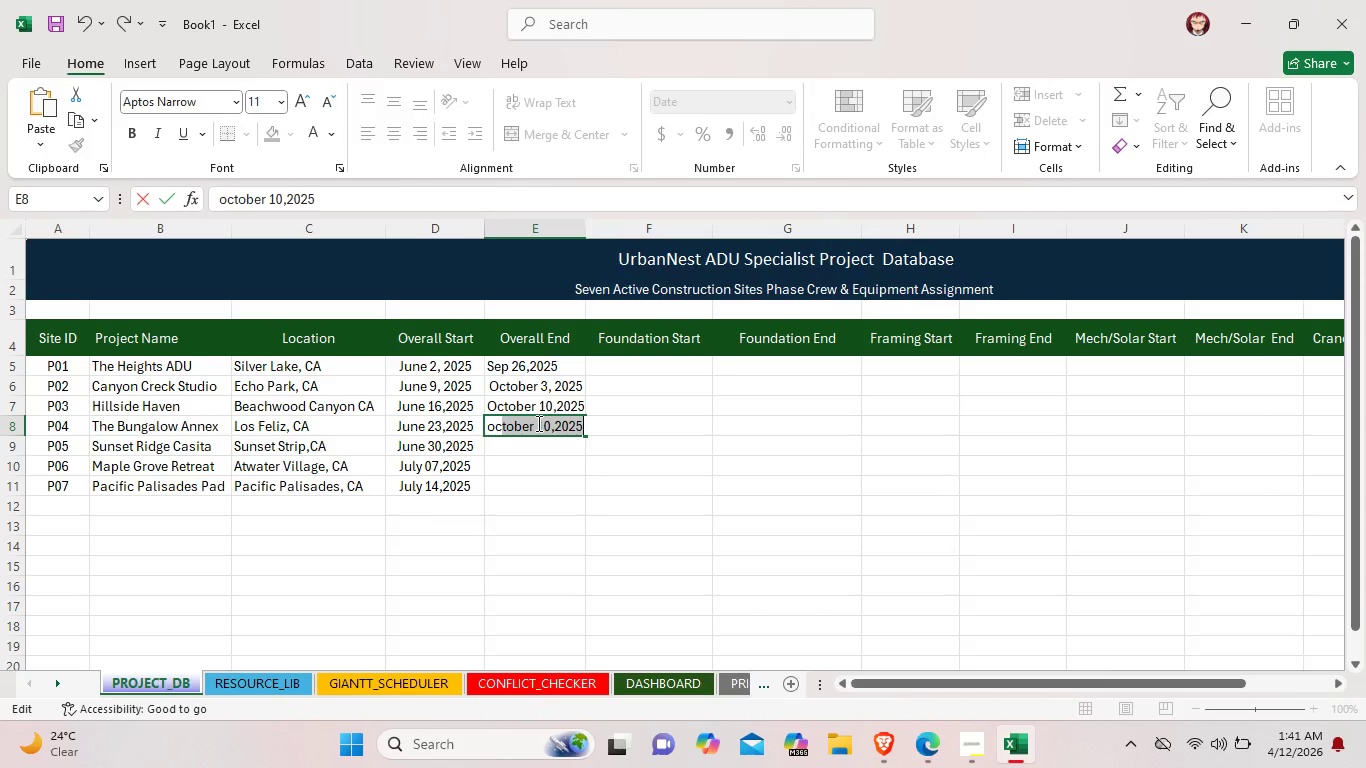 
left_click([535, 423])
 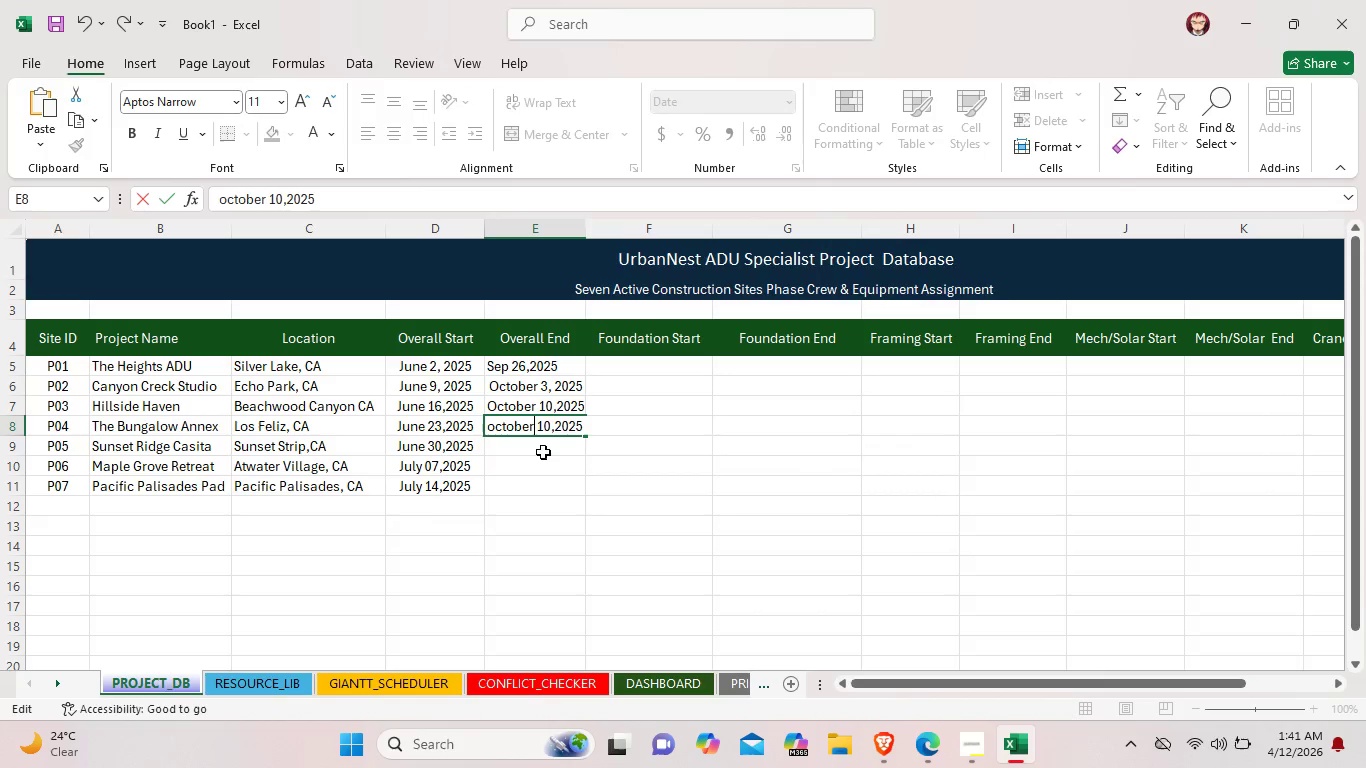 
left_click([543, 452])
 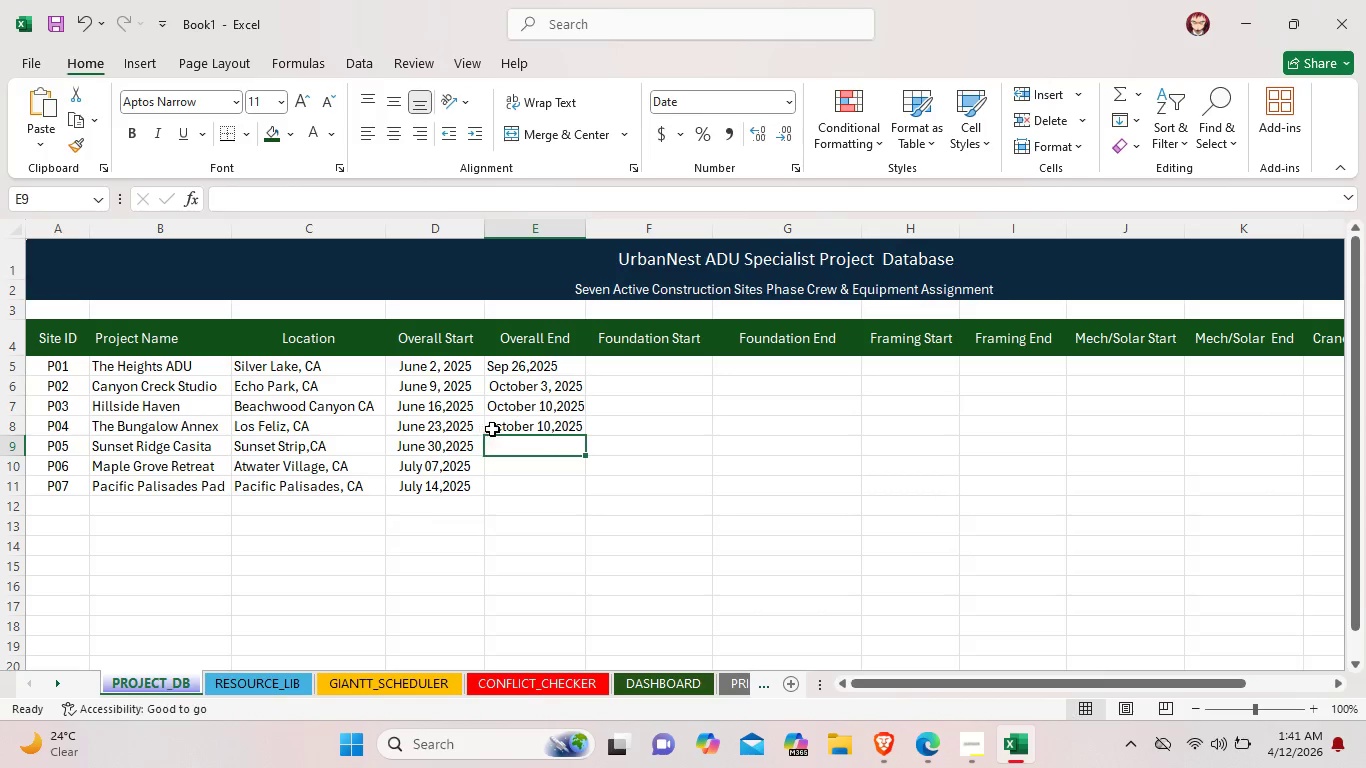 
double_click([493, 429])
 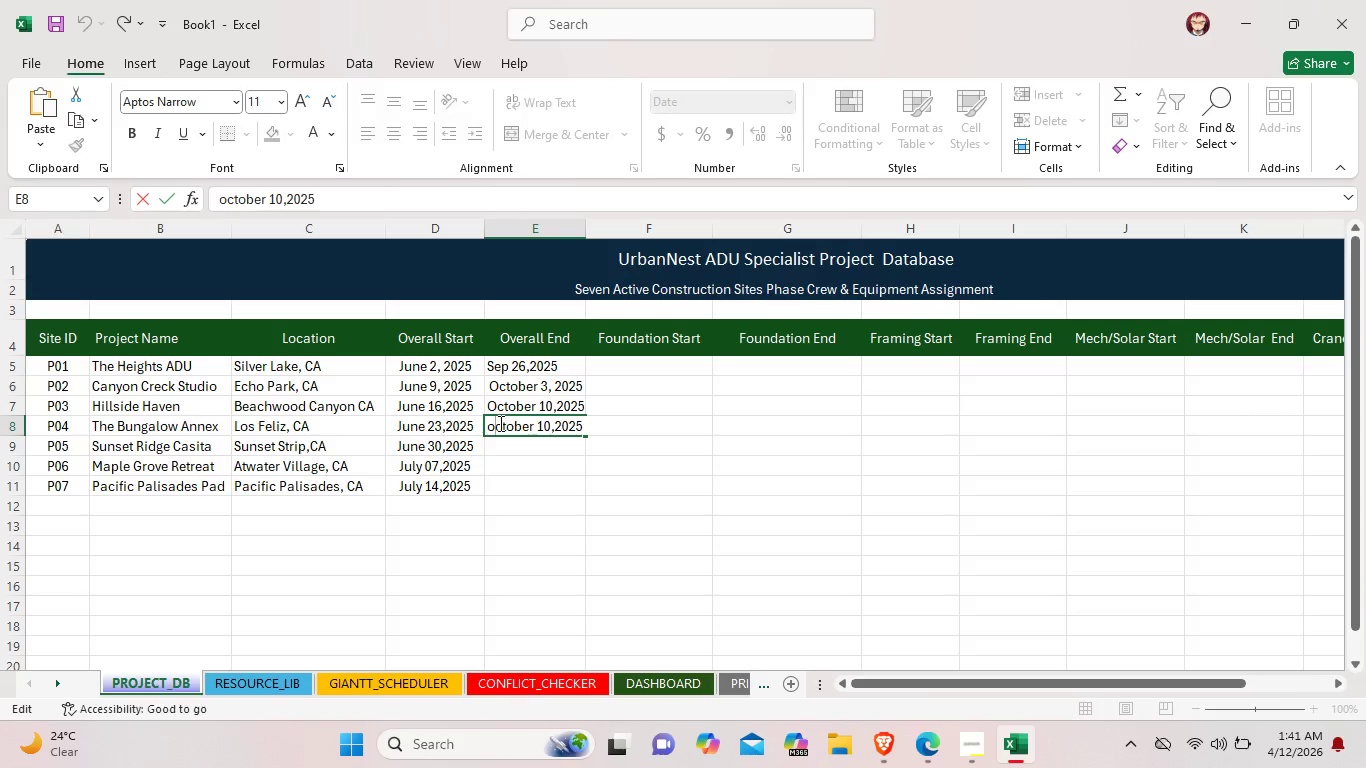 
key(Backspace)
 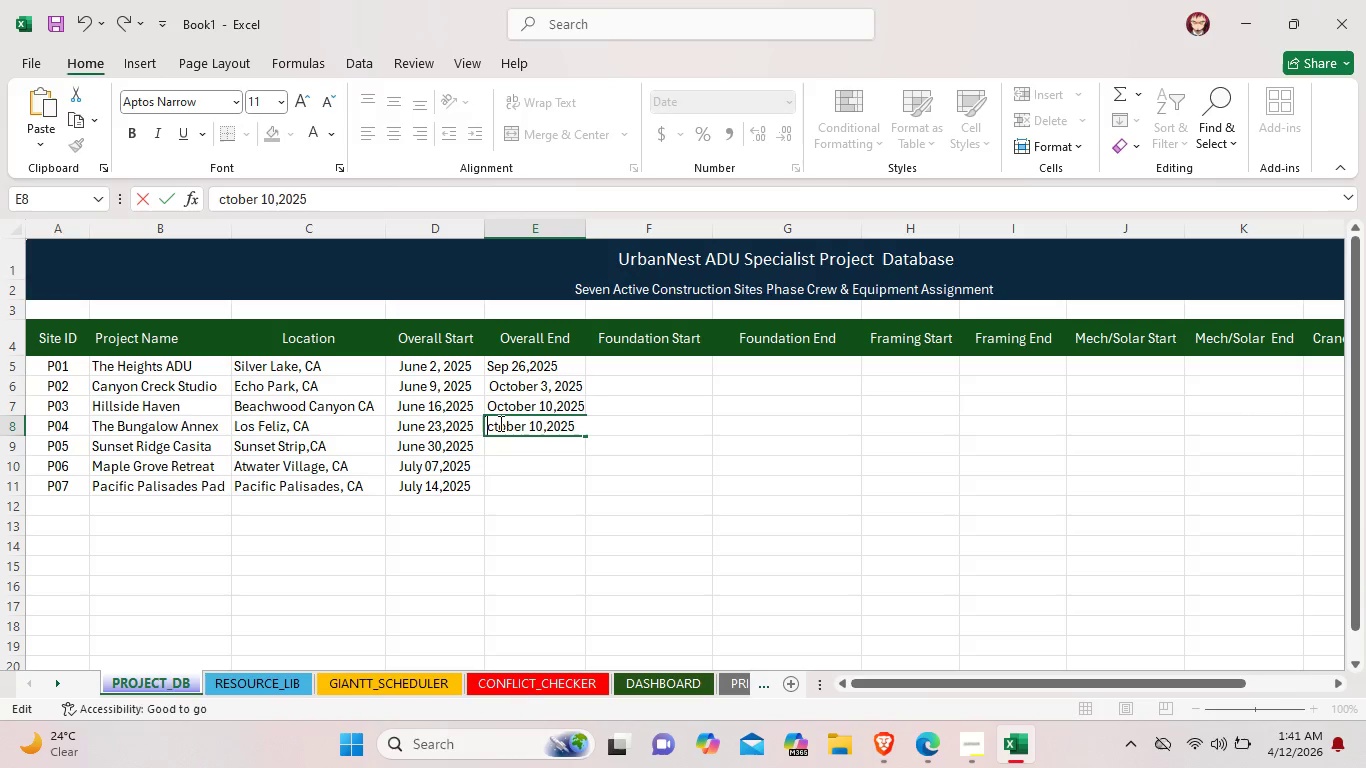 
key(Shift+O)
 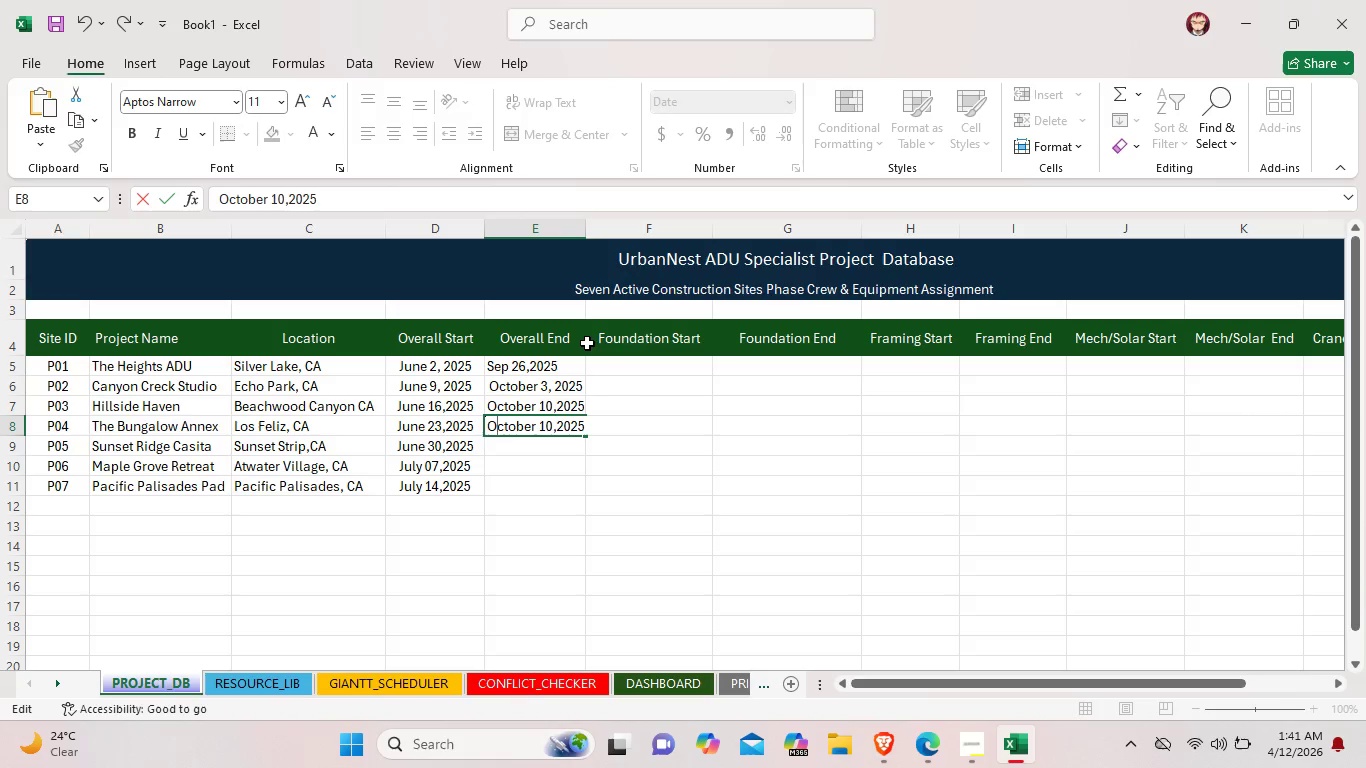 
wait(8.03)
 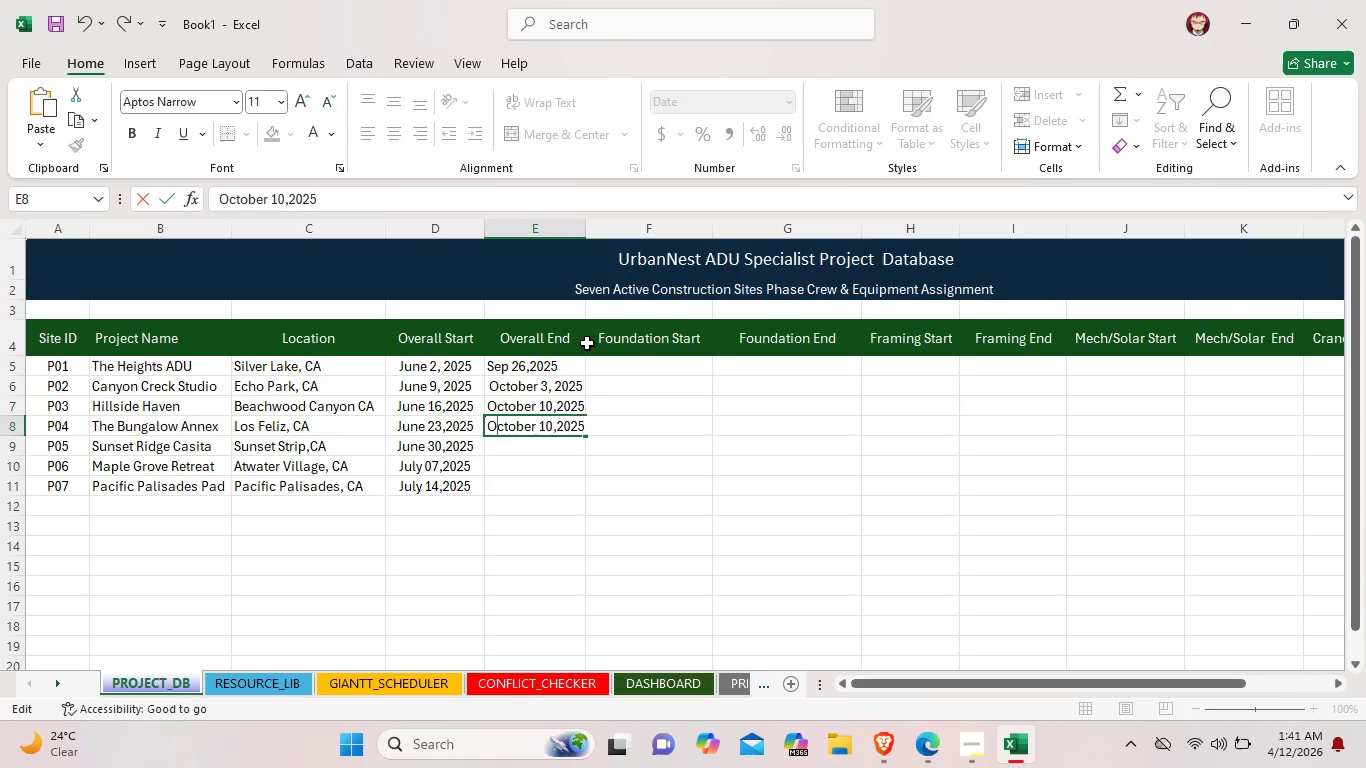 
double_click([553, 429])
 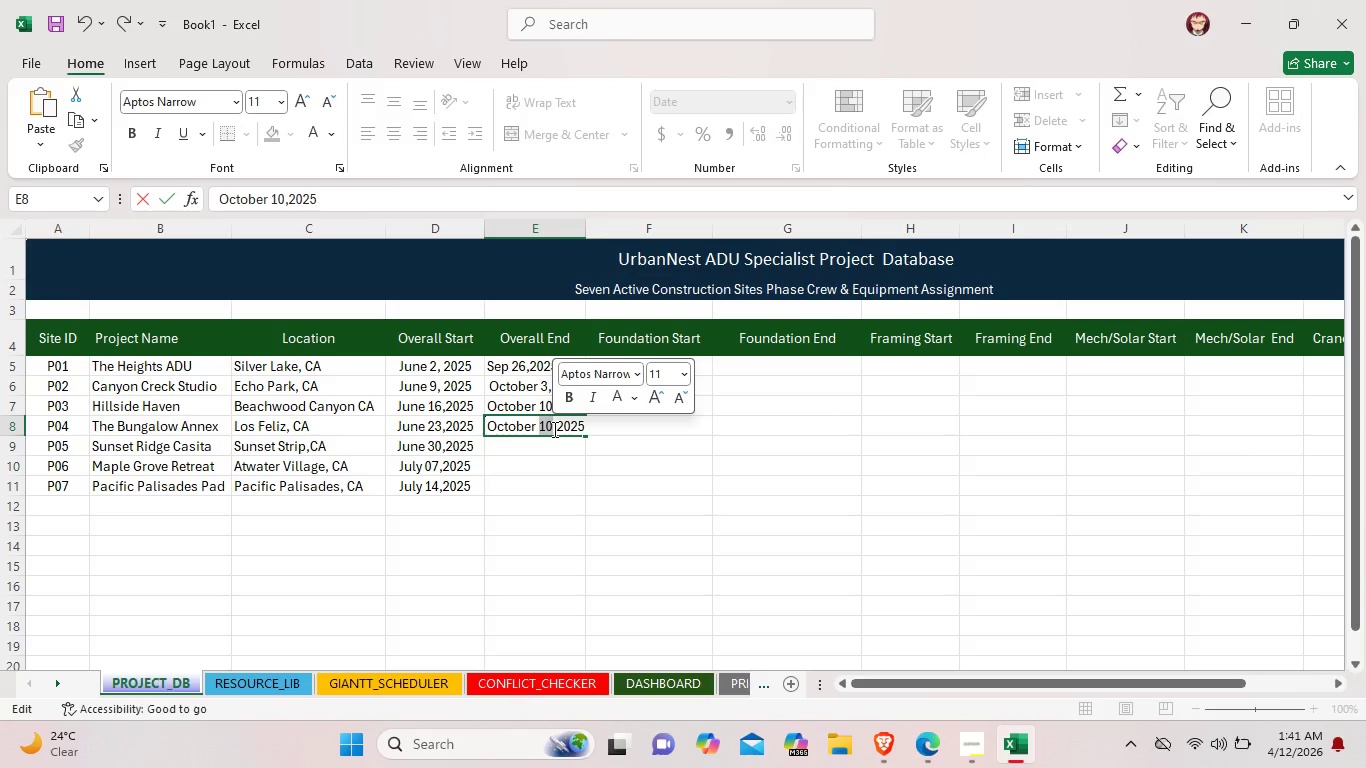 
key(Backspace)
type(17)
 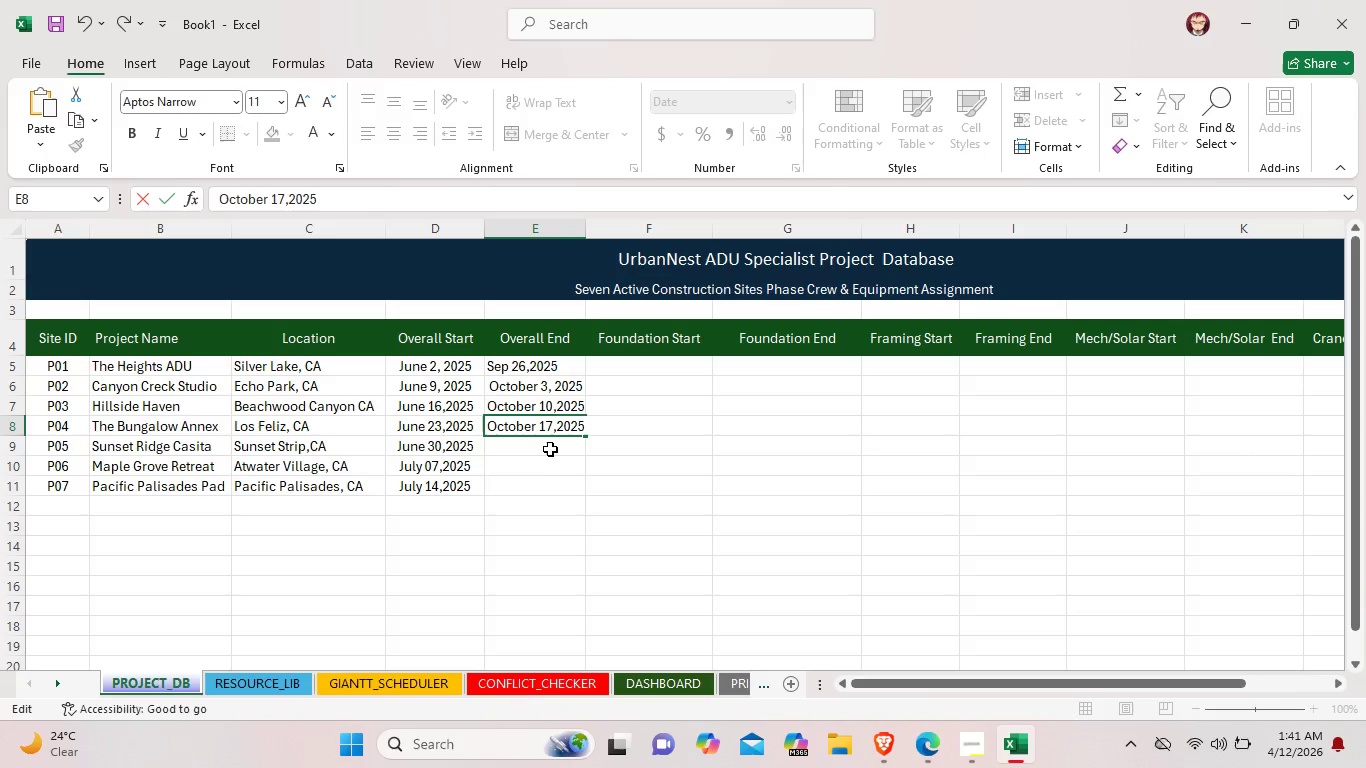 
double_click([550, 448])
 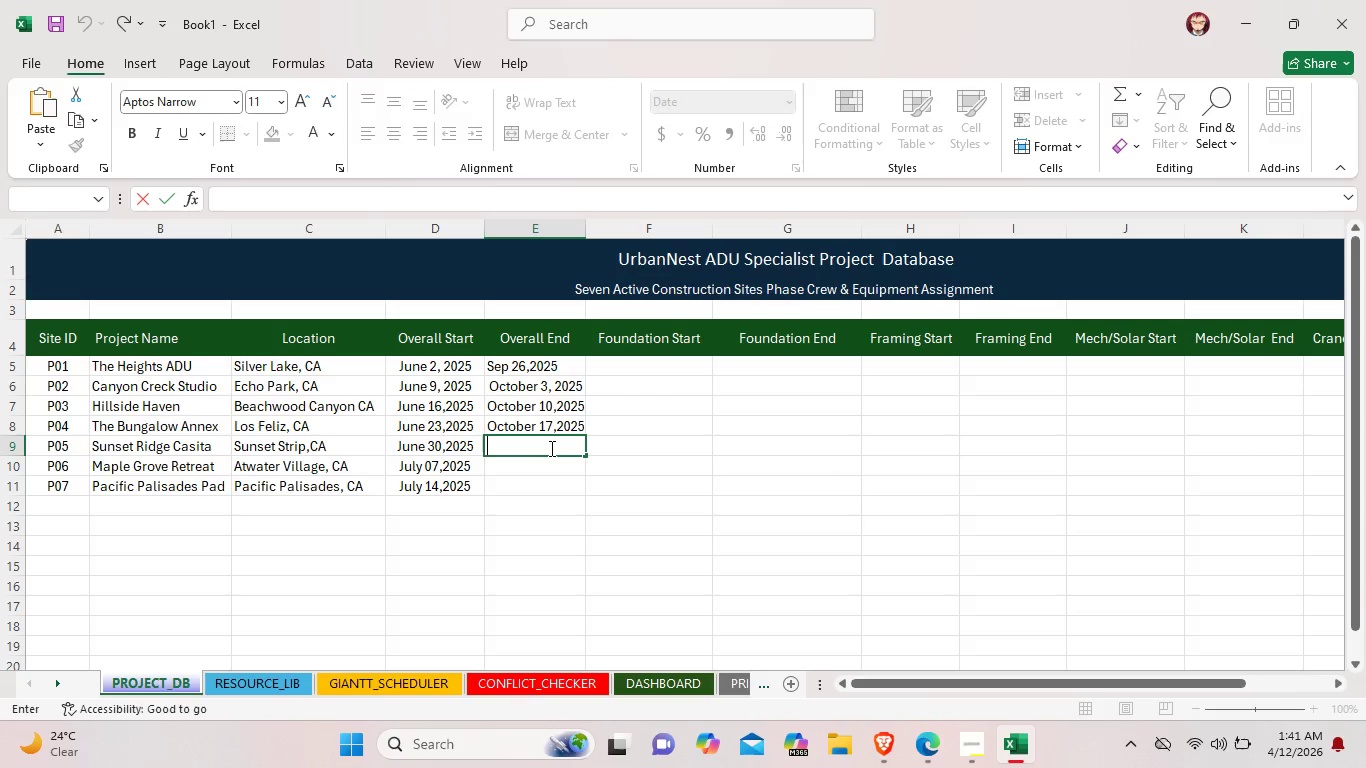 
type(OCt)
key(Backspace)
key(Backspace)
key(Backspace)
type(Oct)
 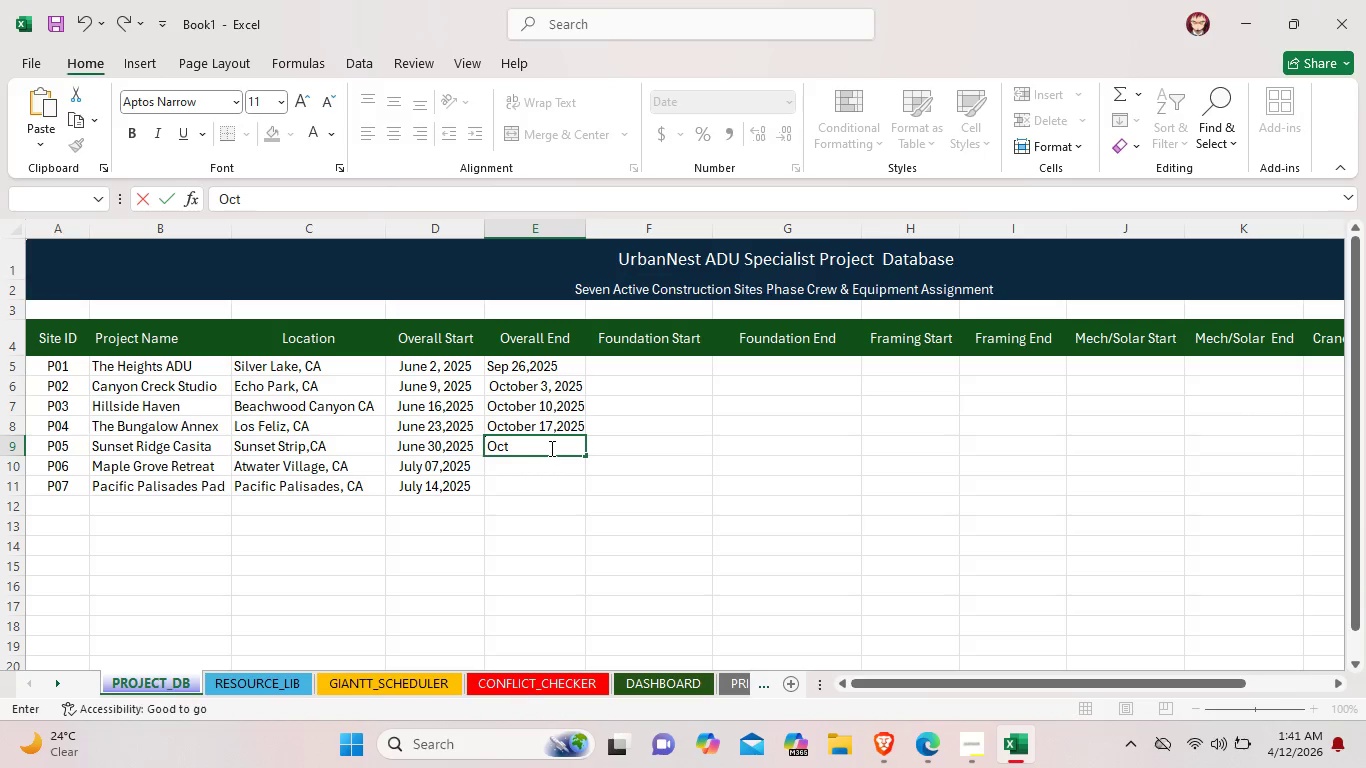 
key(Space)
 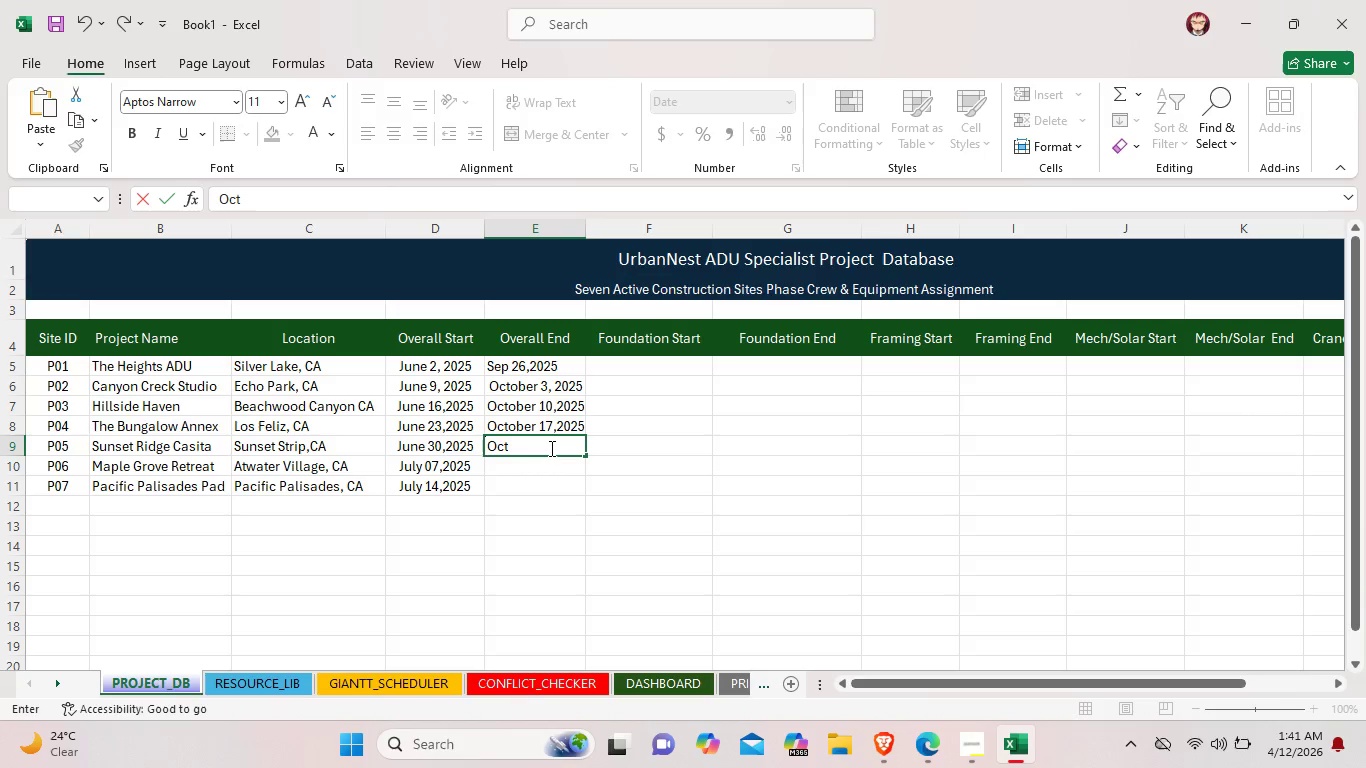 
type(24,2025)
 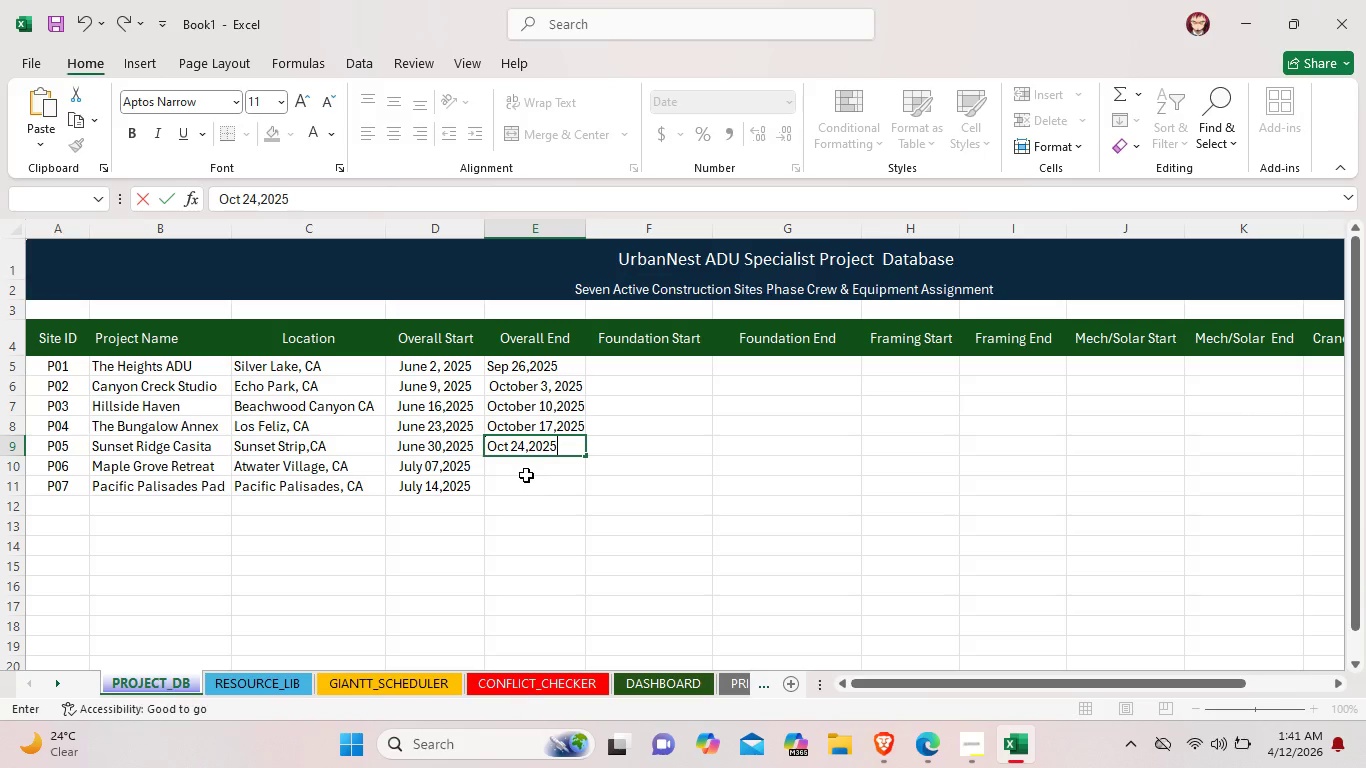 
left_click([528, 471])
 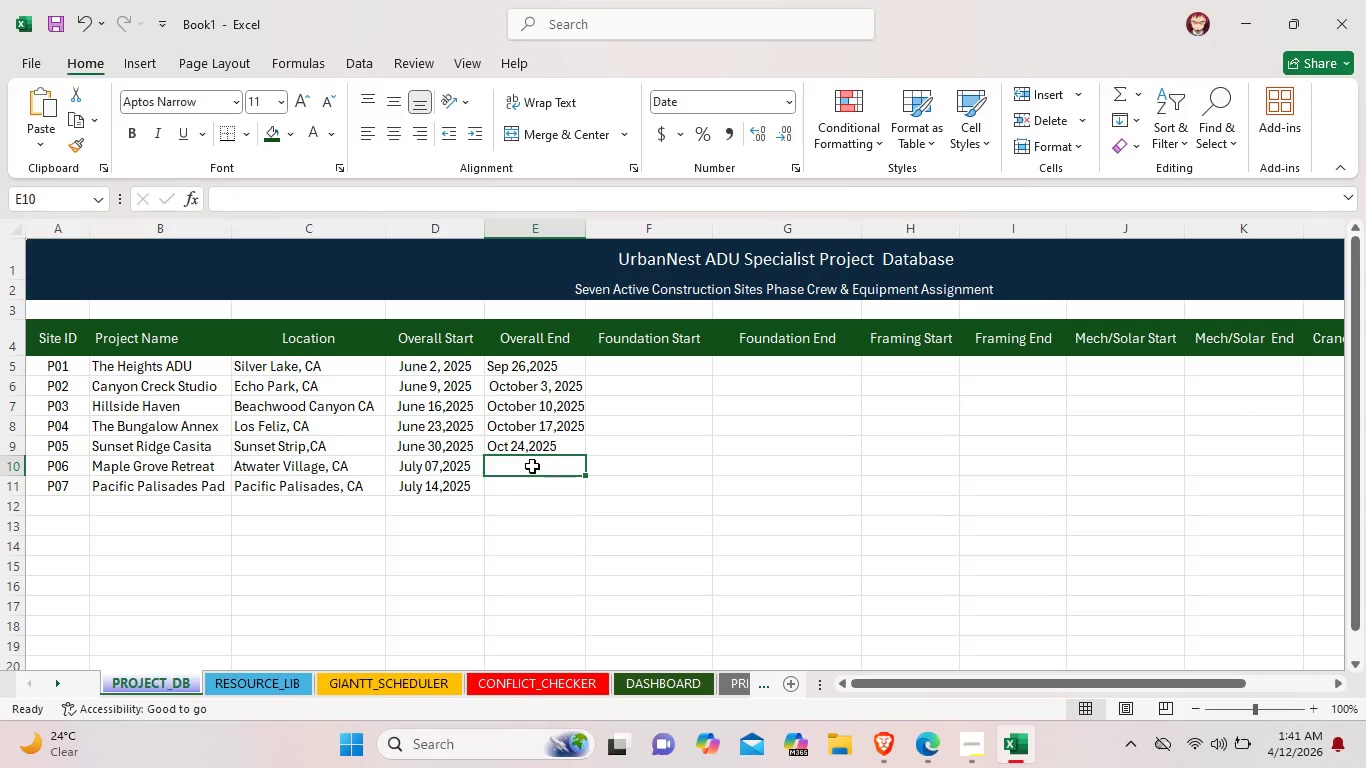 
double_click([532, 466])
 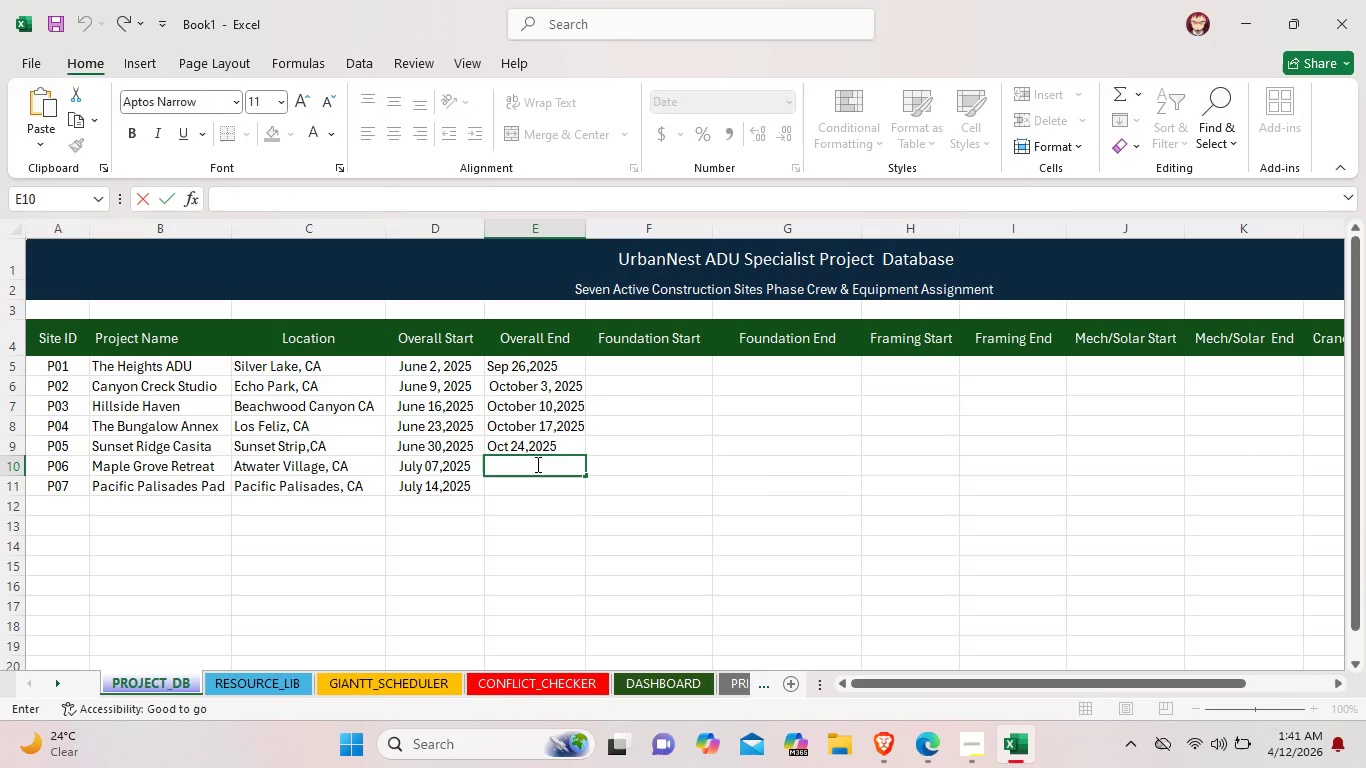 
double_click([534, 426])
 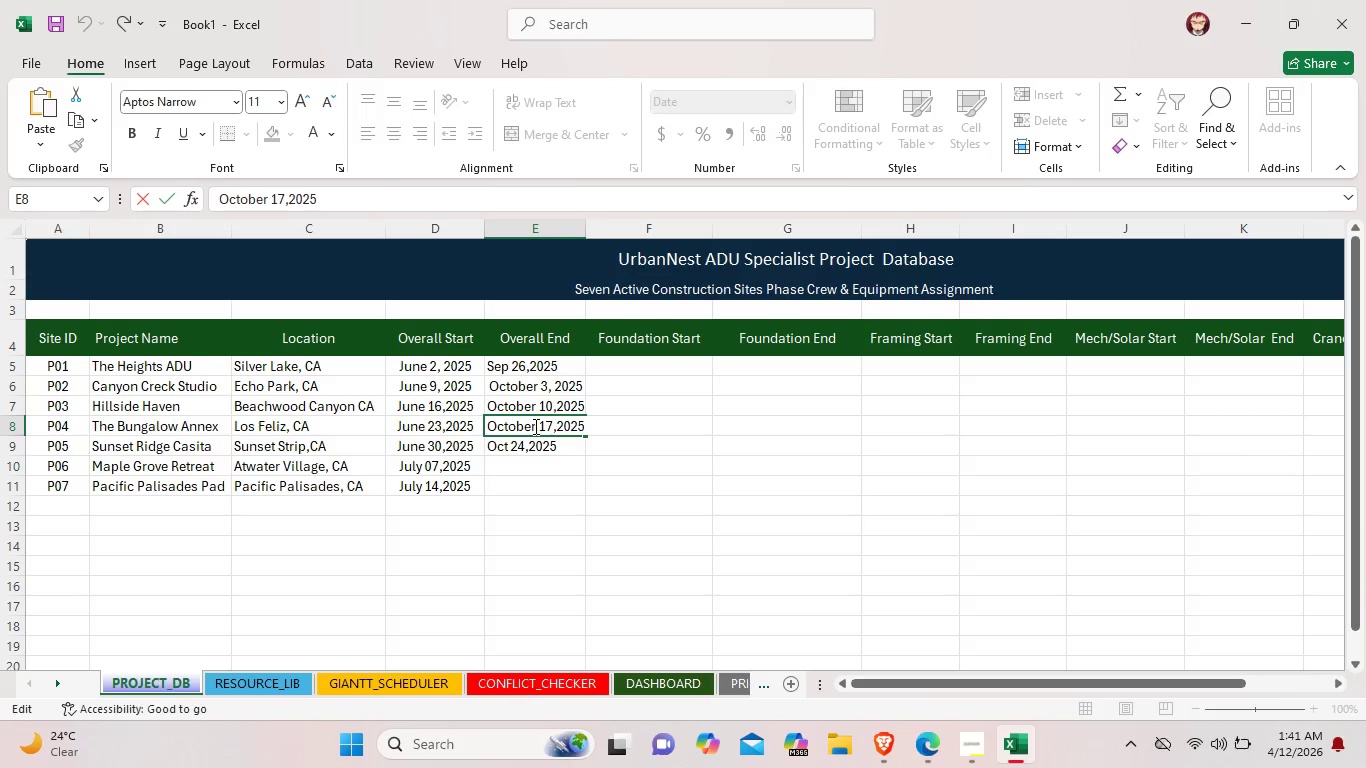 
left_click_drag(start_coordinate=[534, 426], to_coordinate=[512, 426])
 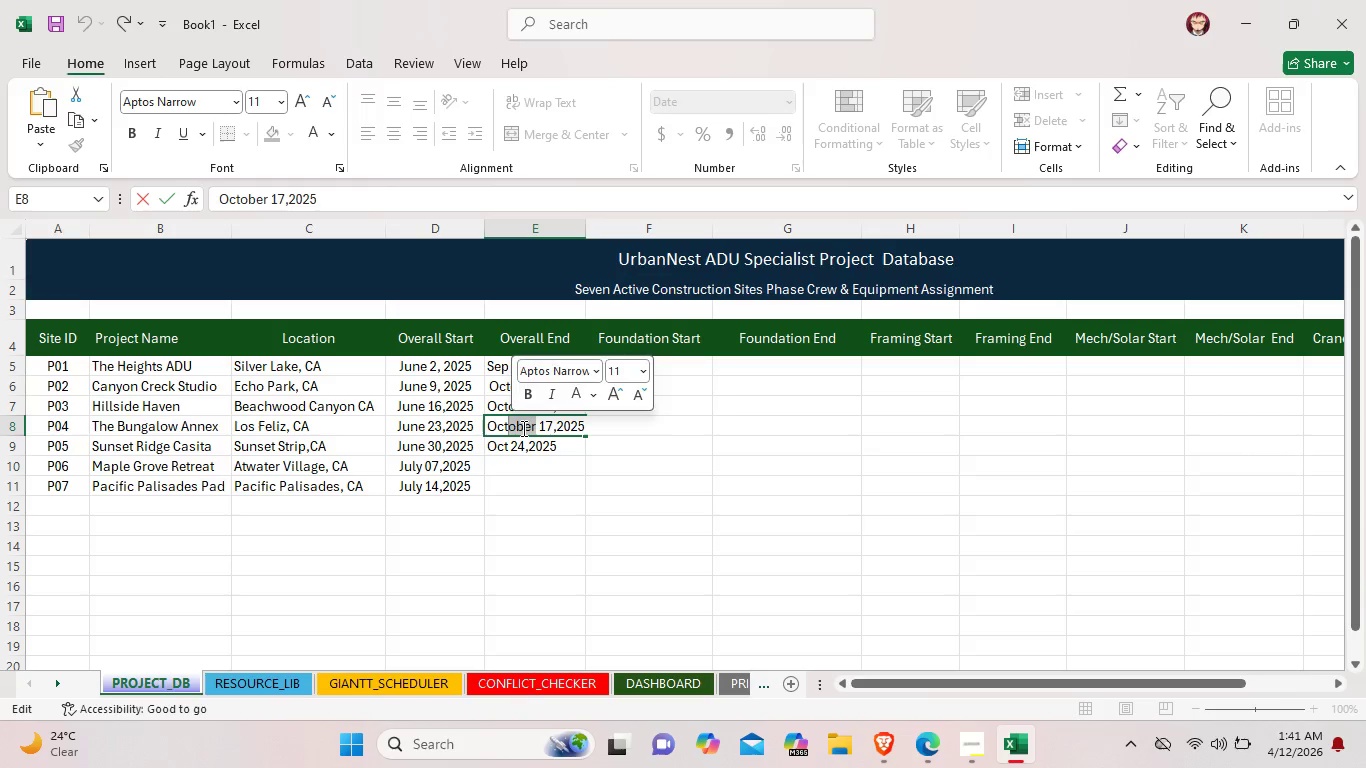 
key(Backspace)
 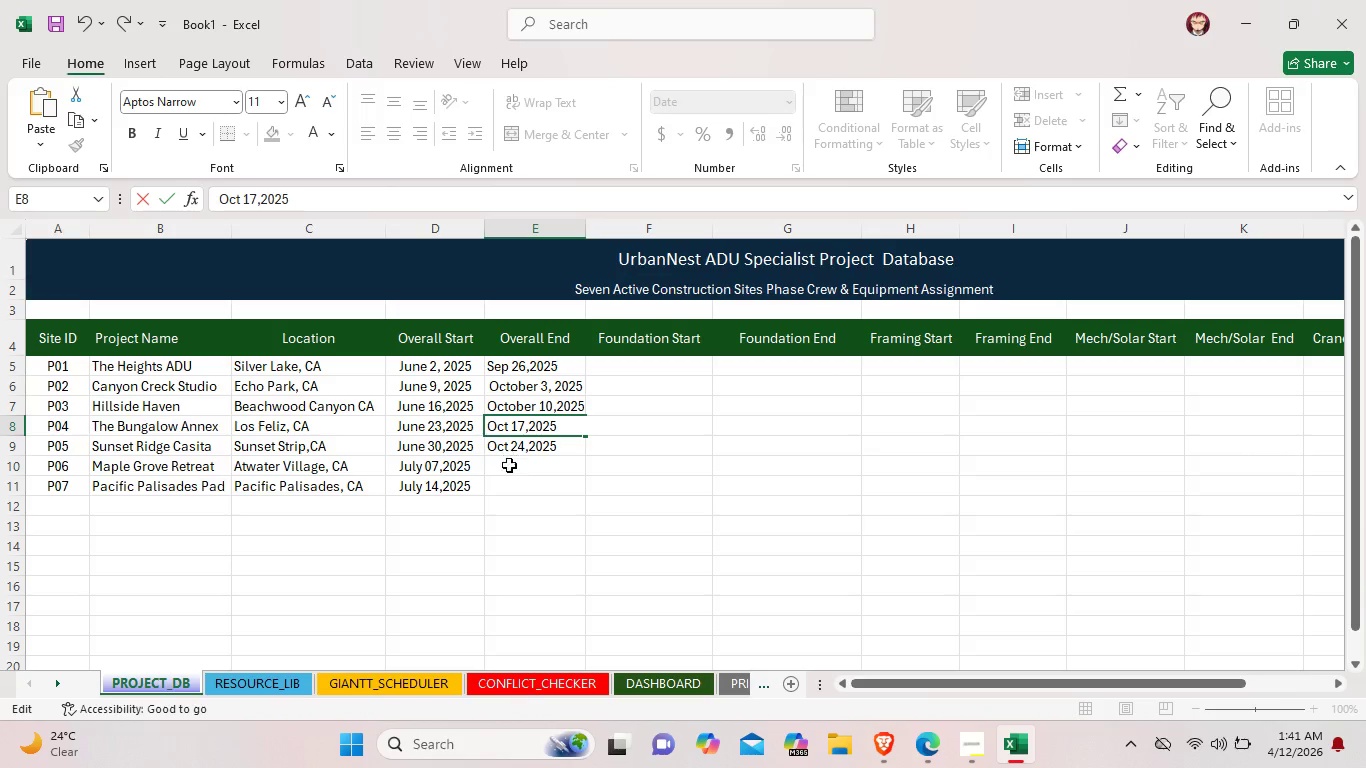 
left_click([508, 471])
 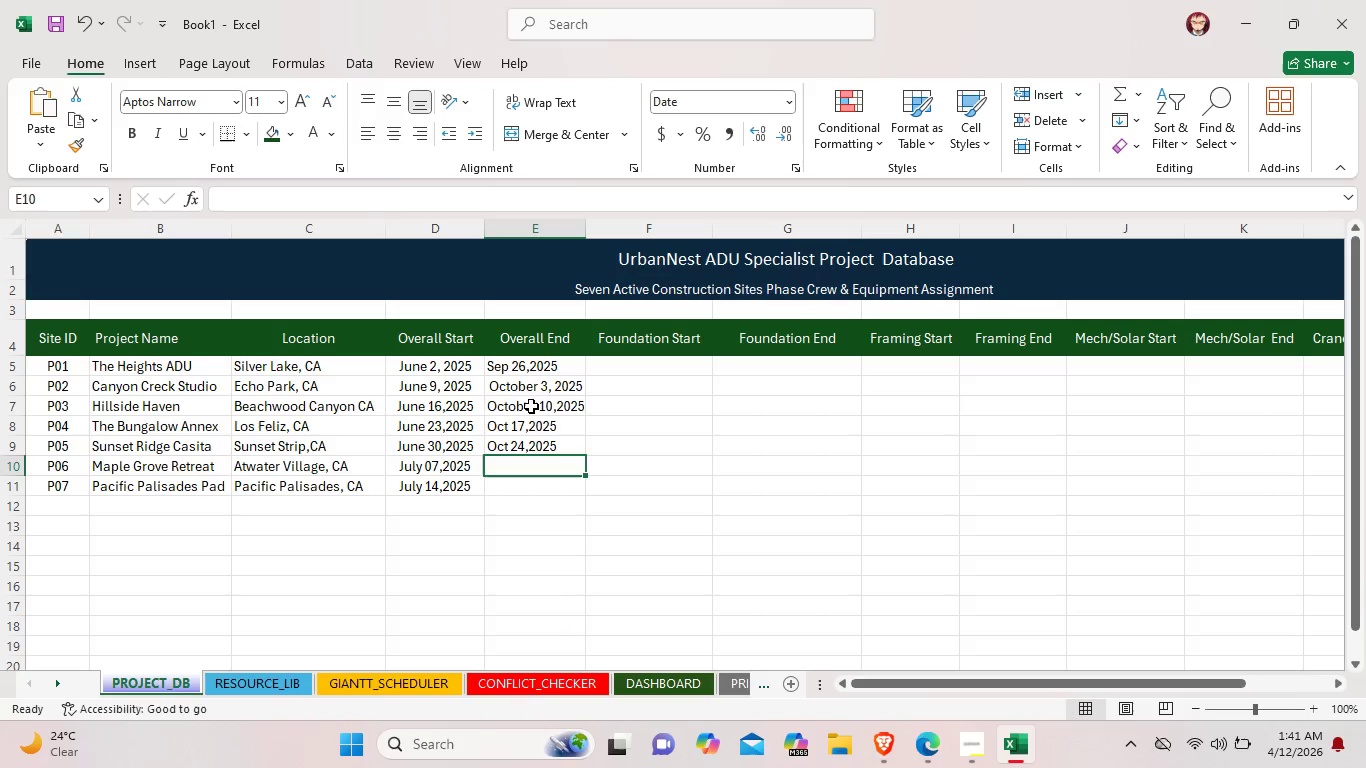 
double_click([531, 406])
 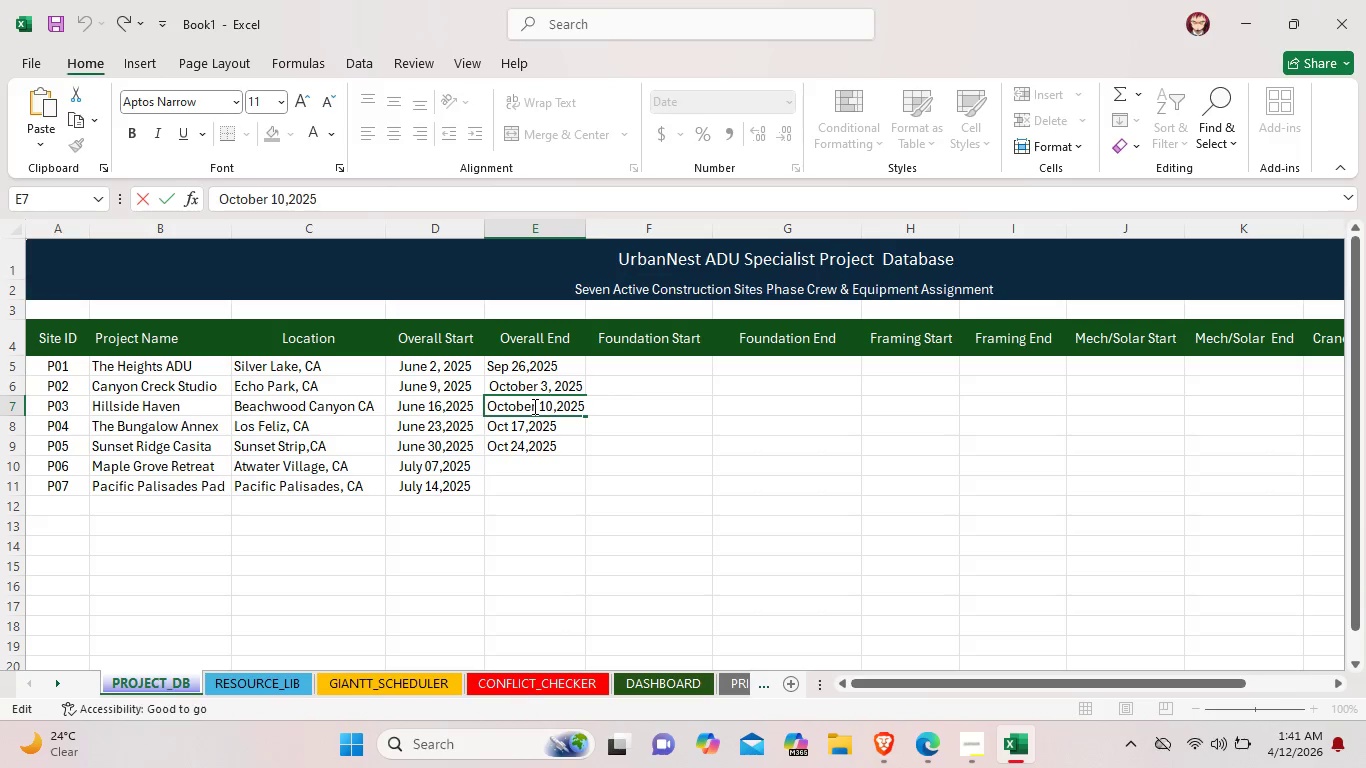 
left_click([533, 406])
 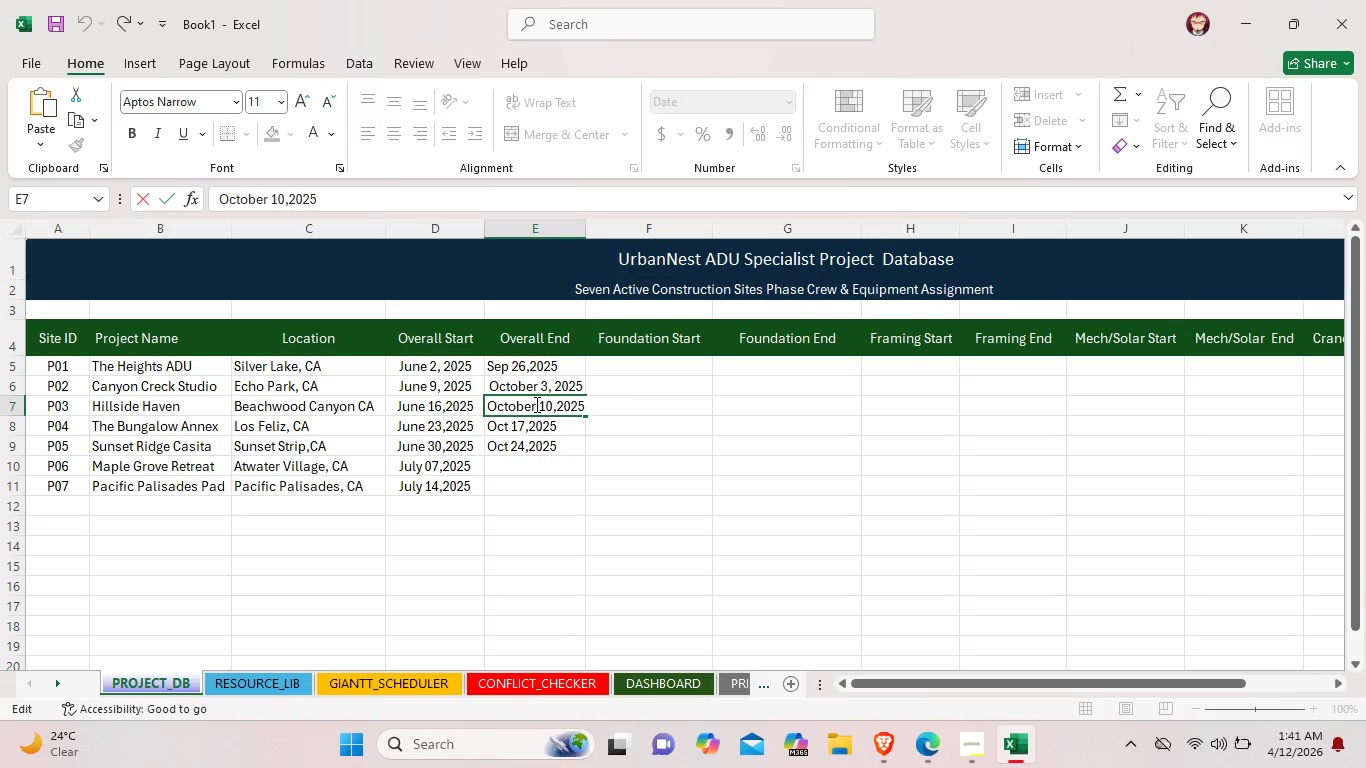 
key(Backspace)
 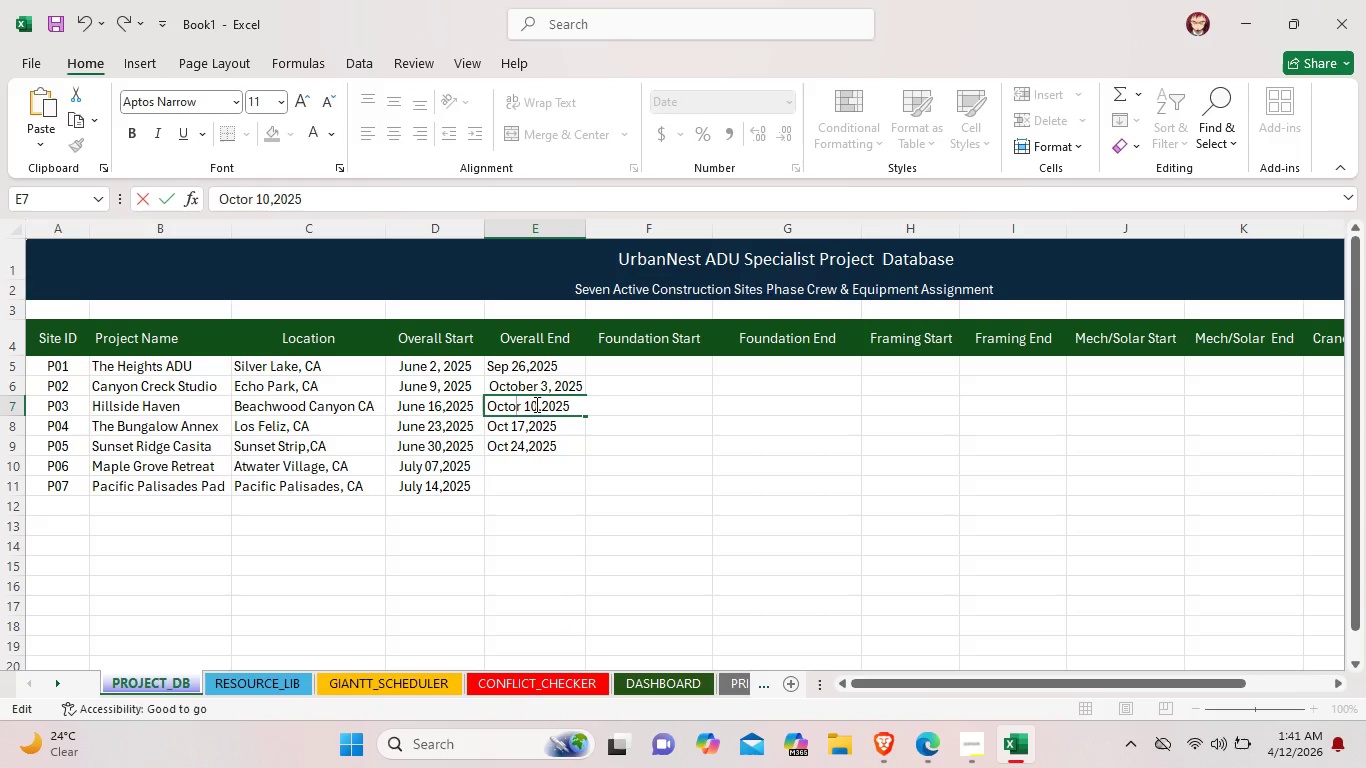 
key(Backspace)
 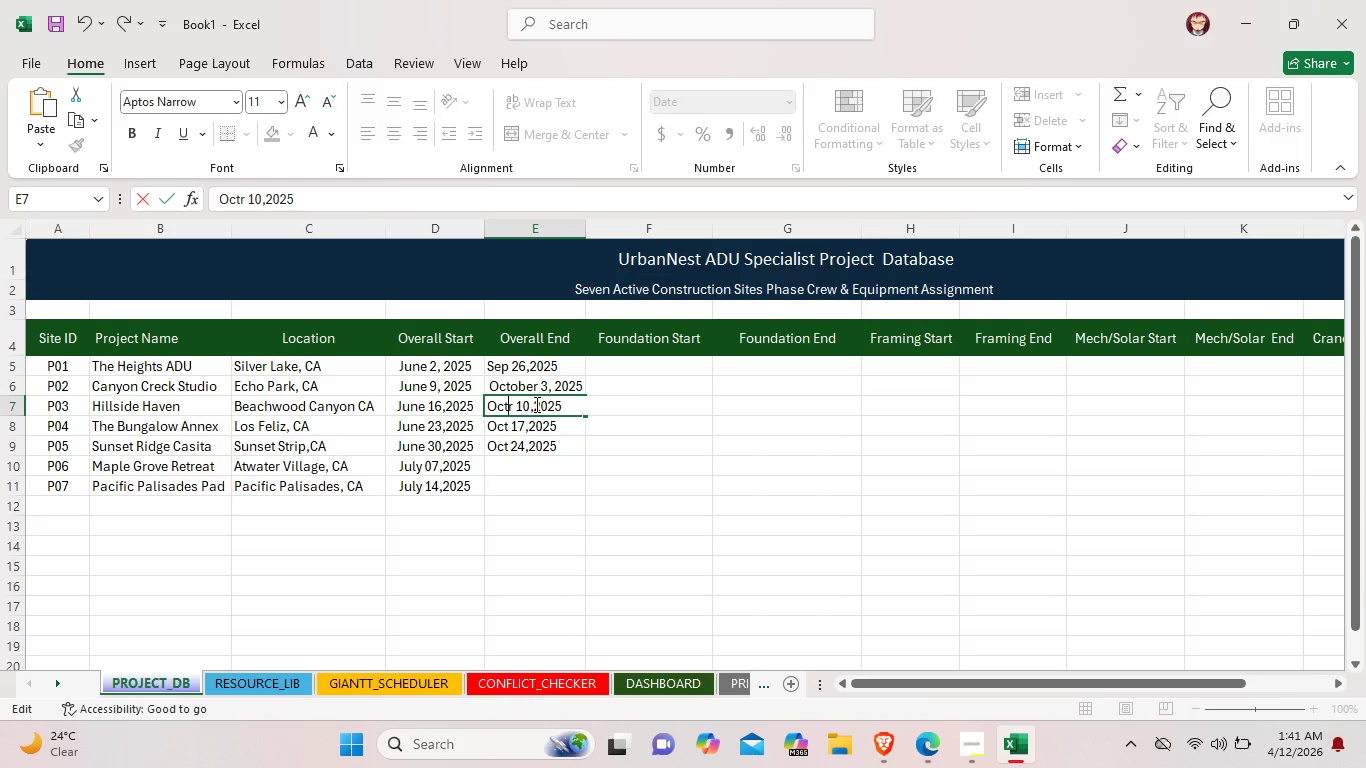 
key(Backspace)
 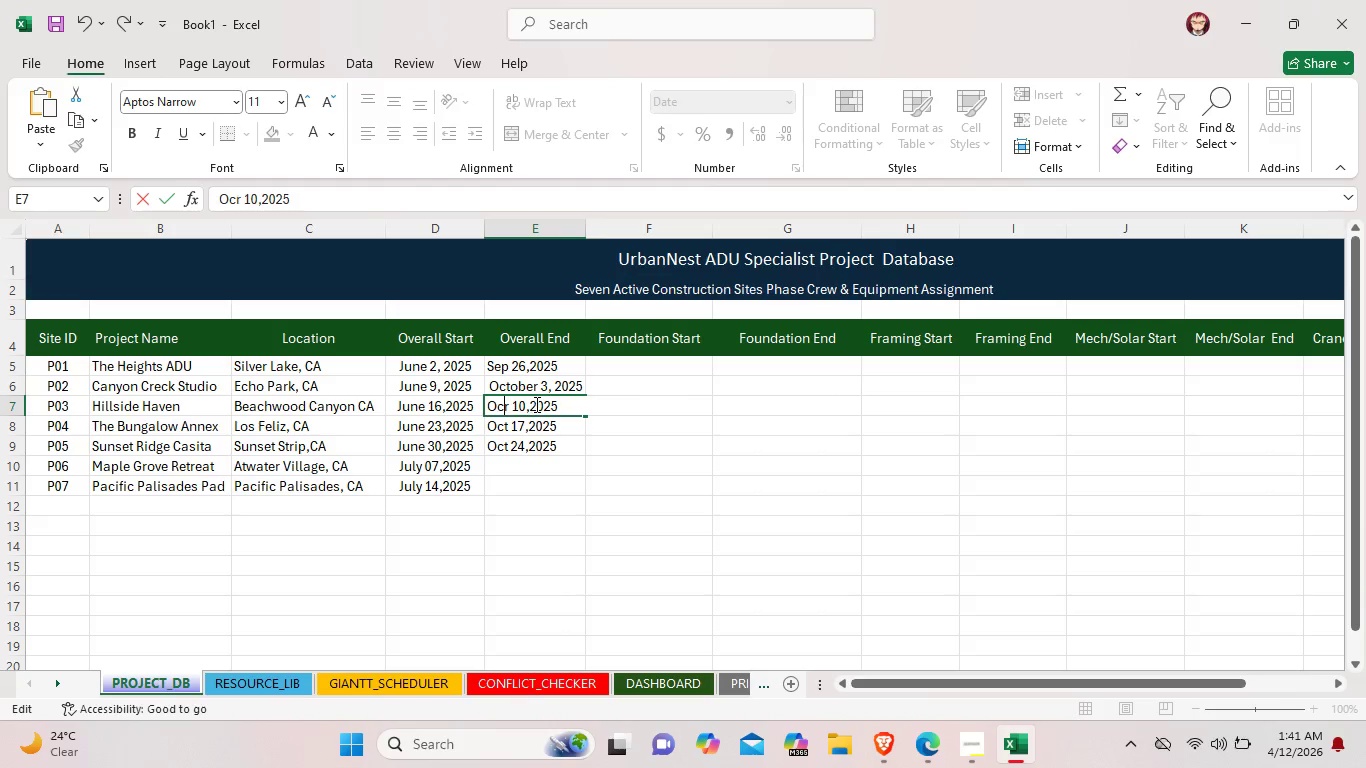 
key(Backspace)
 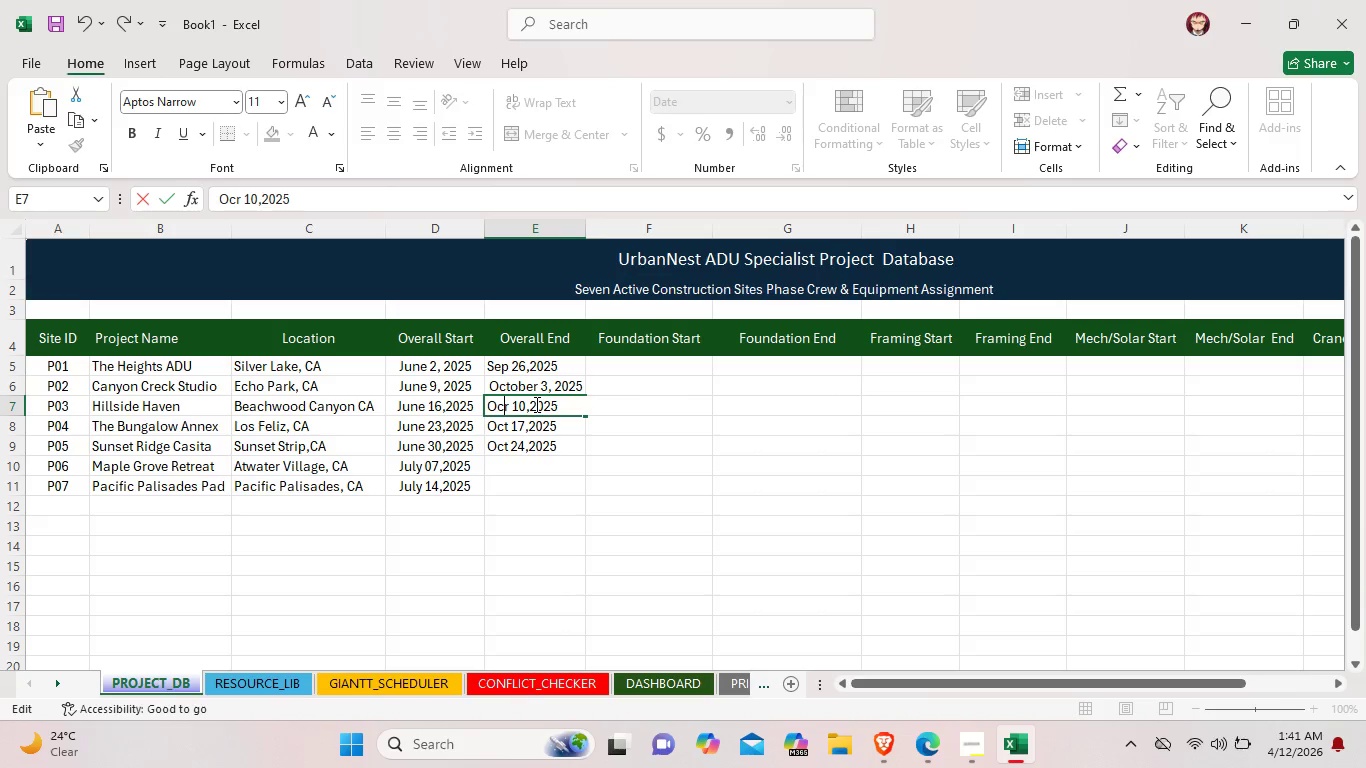 
key(T)
 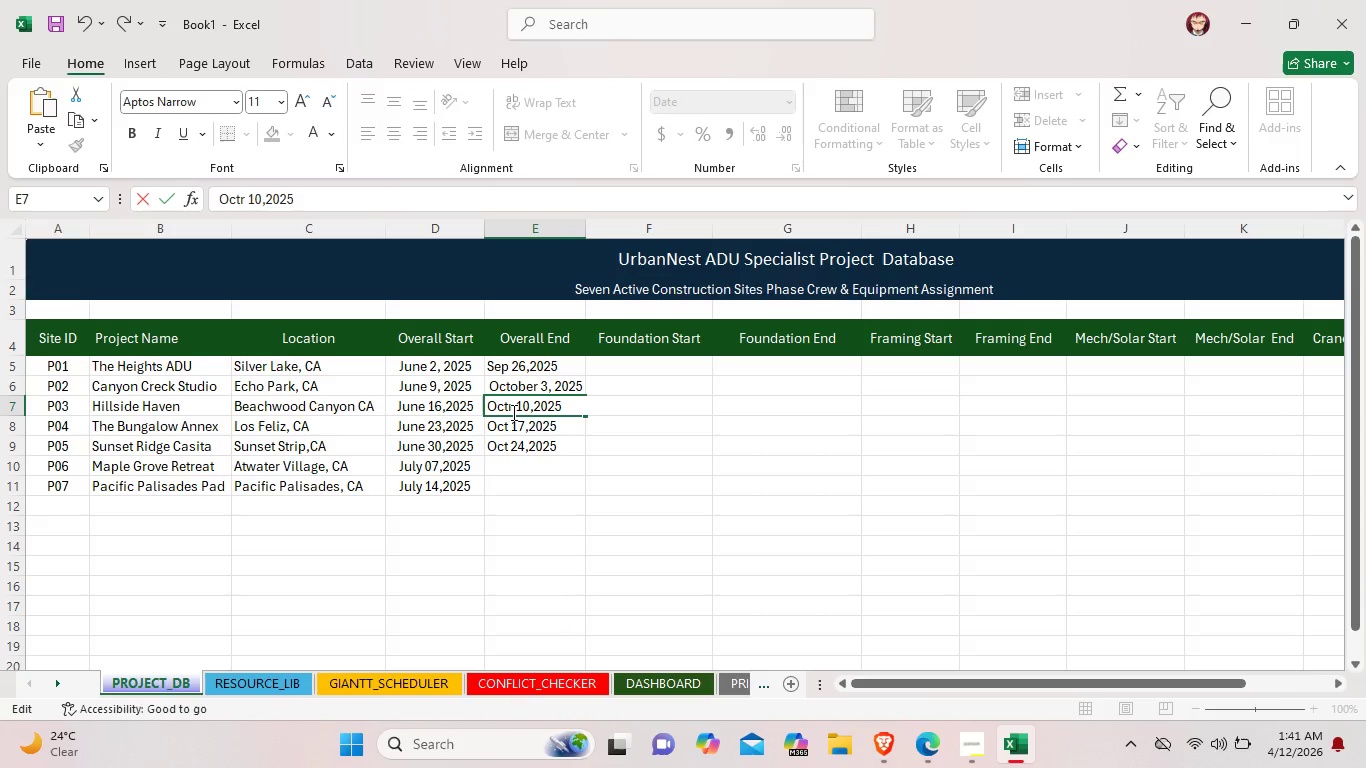 
left_click([512, 412])
 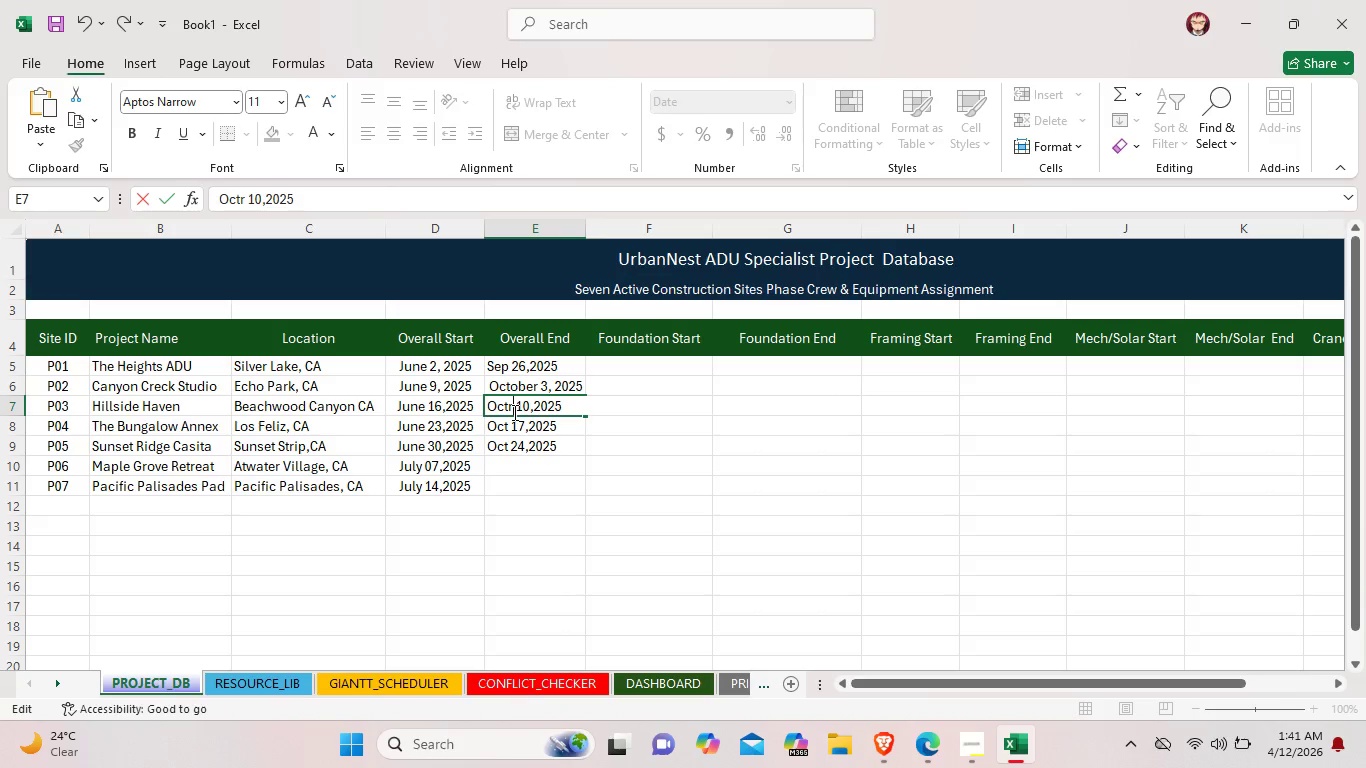 
key(Backspace)
 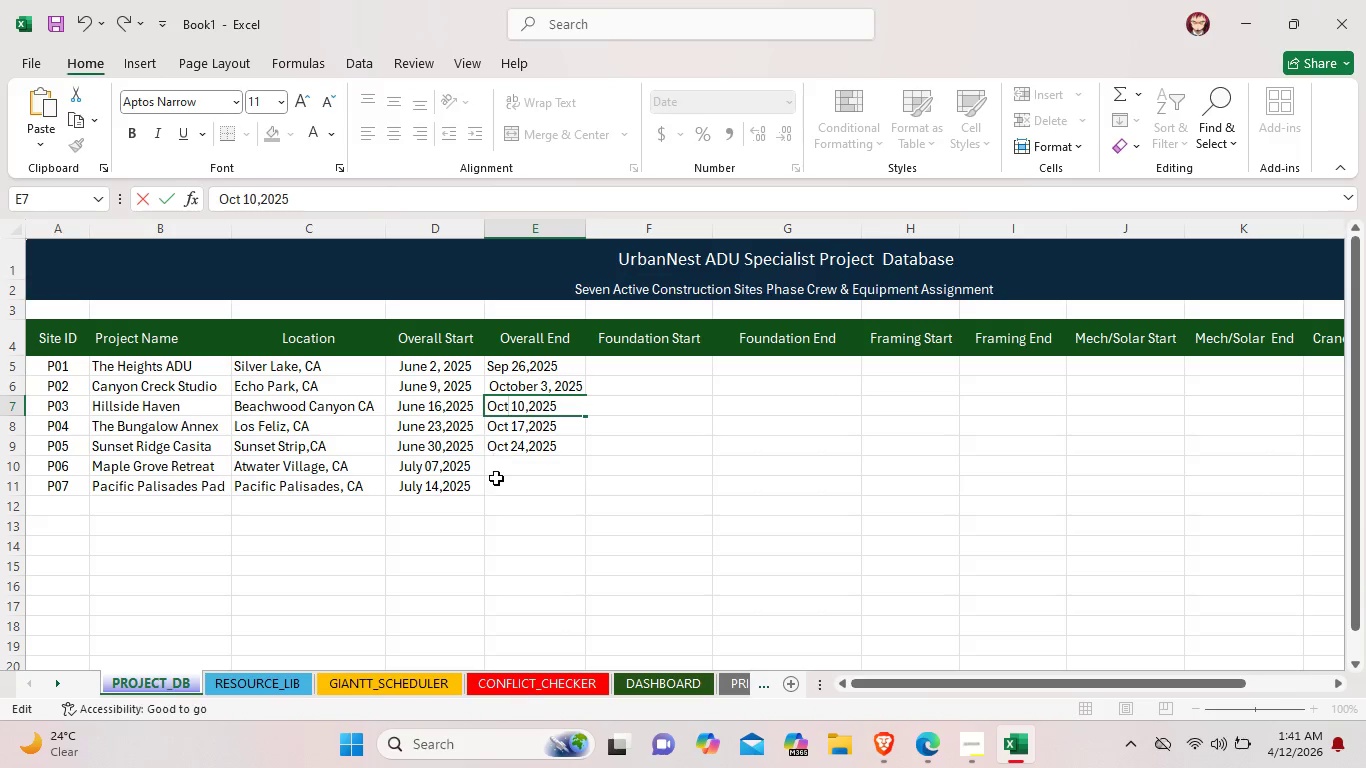 
left_click([496, 479])
 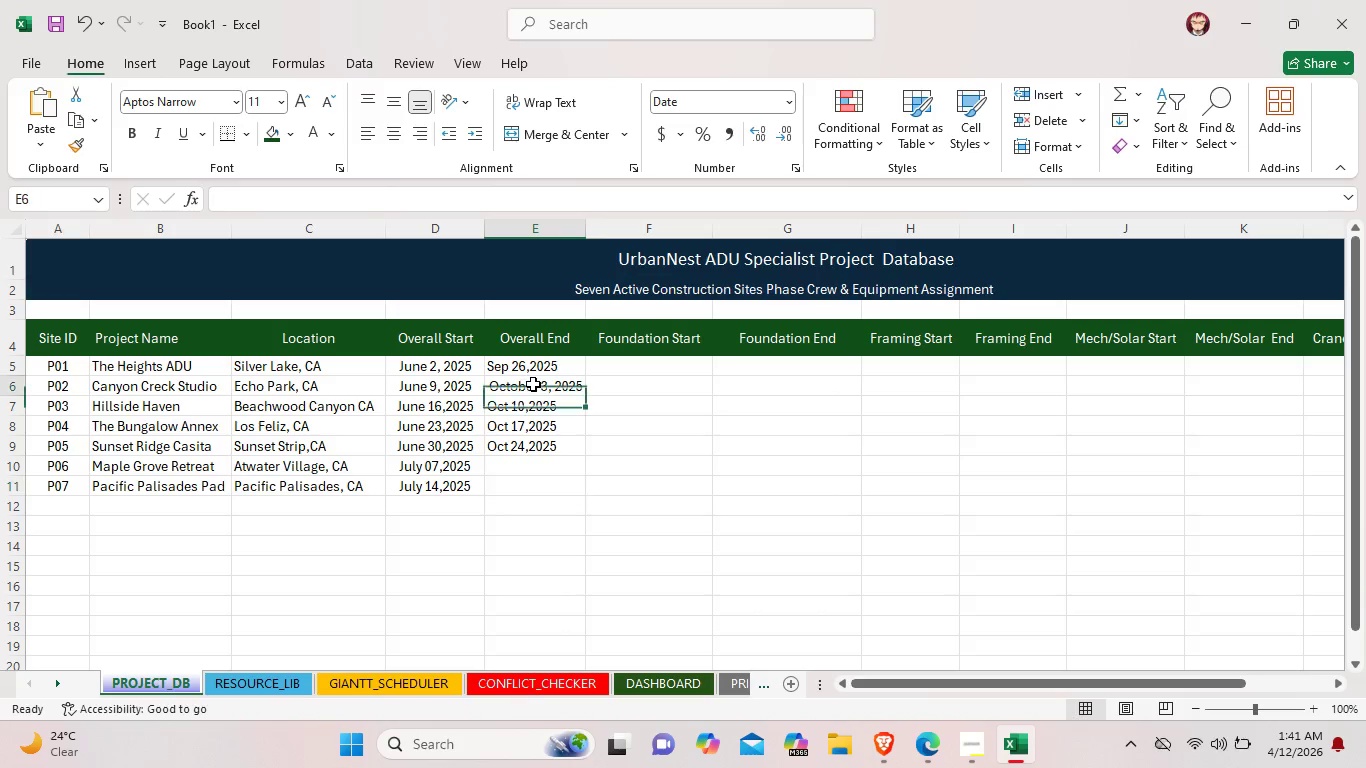 
double_click([533, 384])
 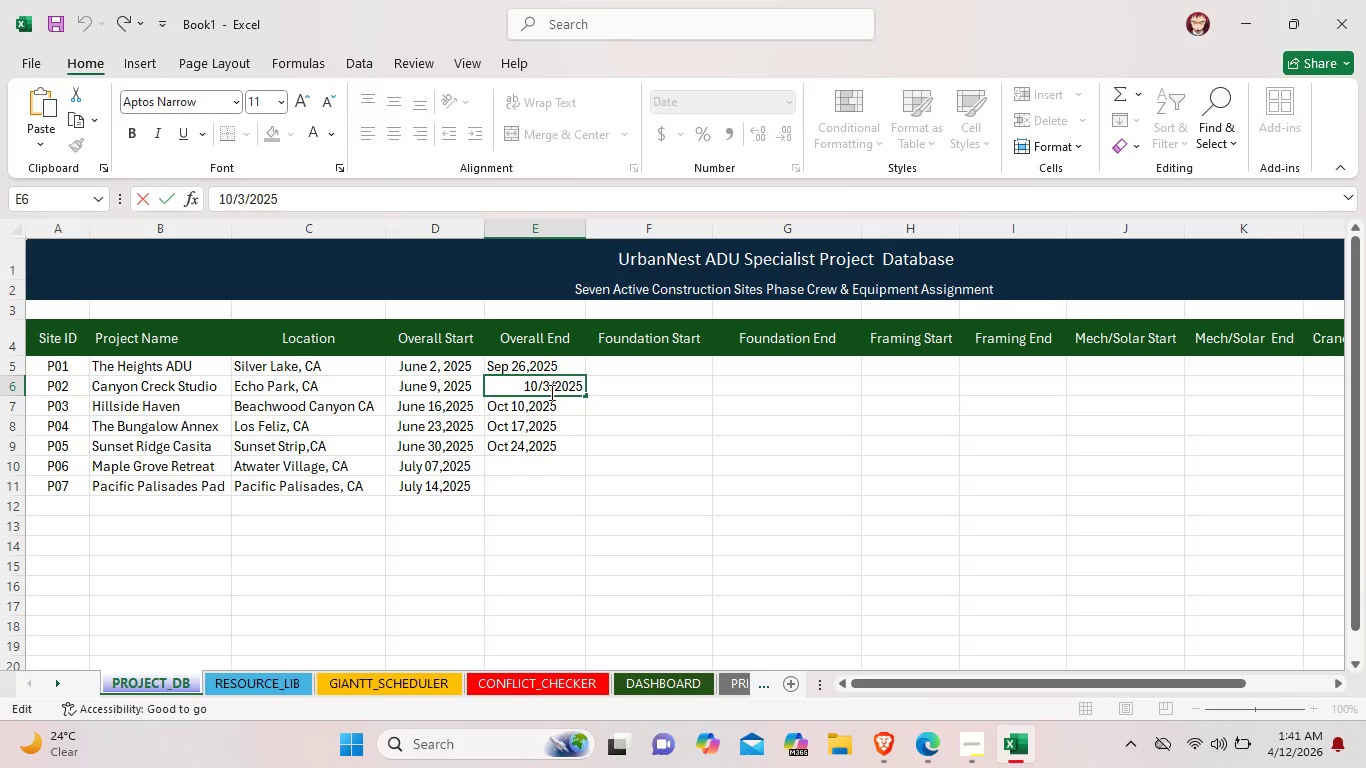 
left_click([622, 423])
 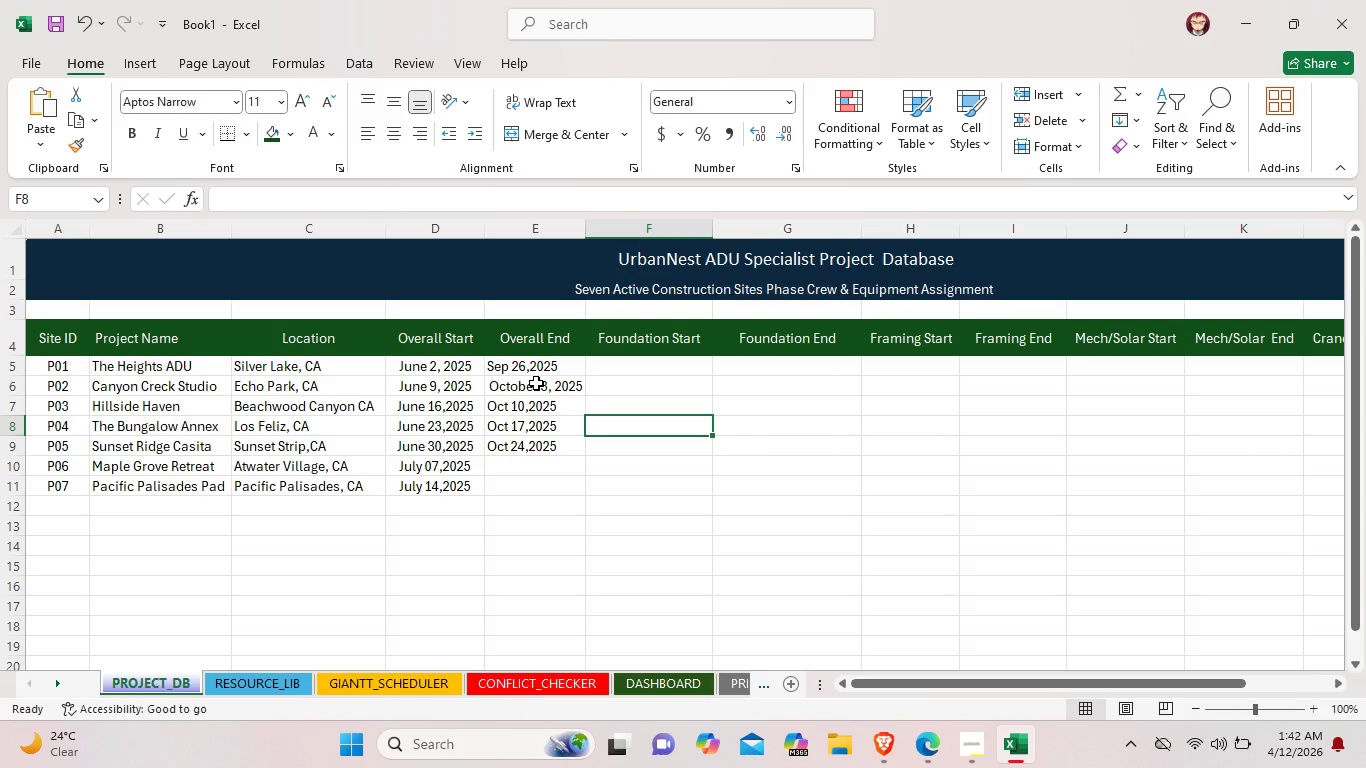 
left_click([536, 383])
 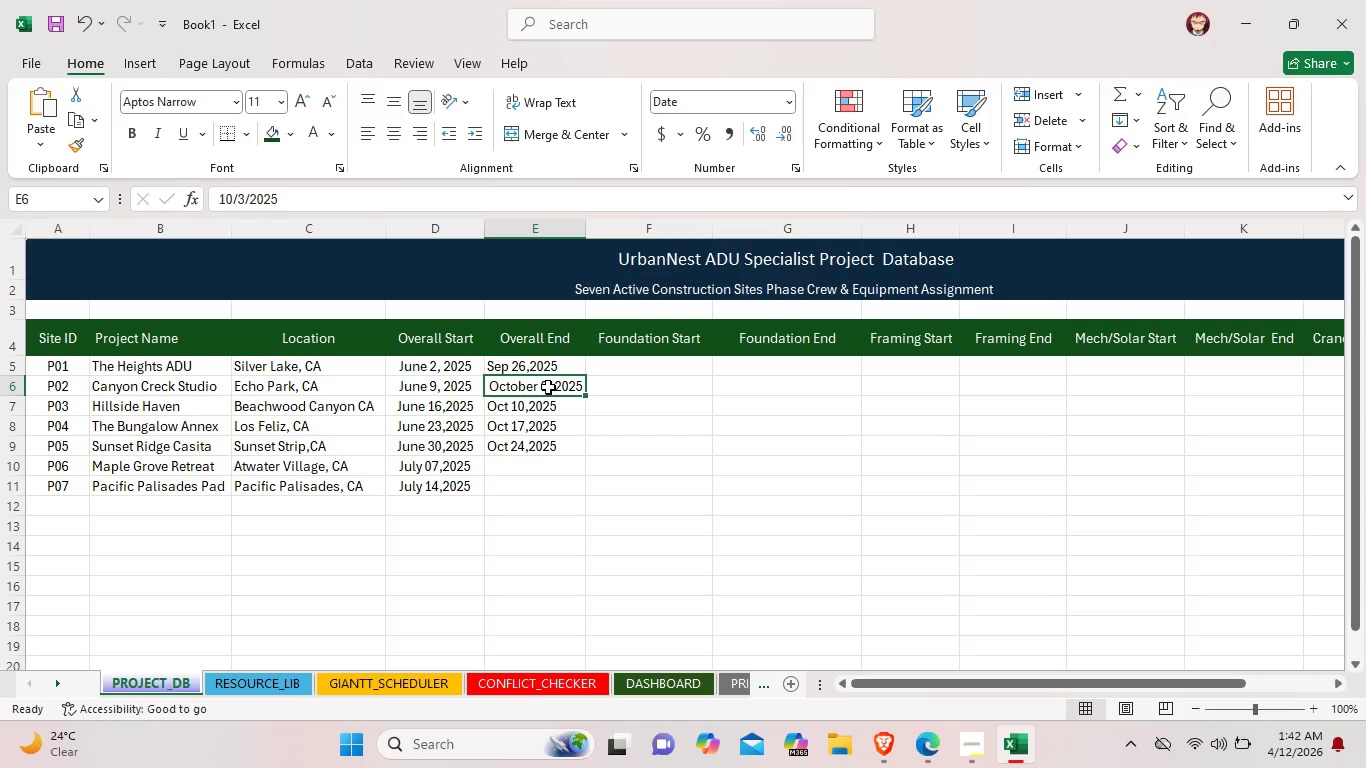 
double_click([548, 387])
 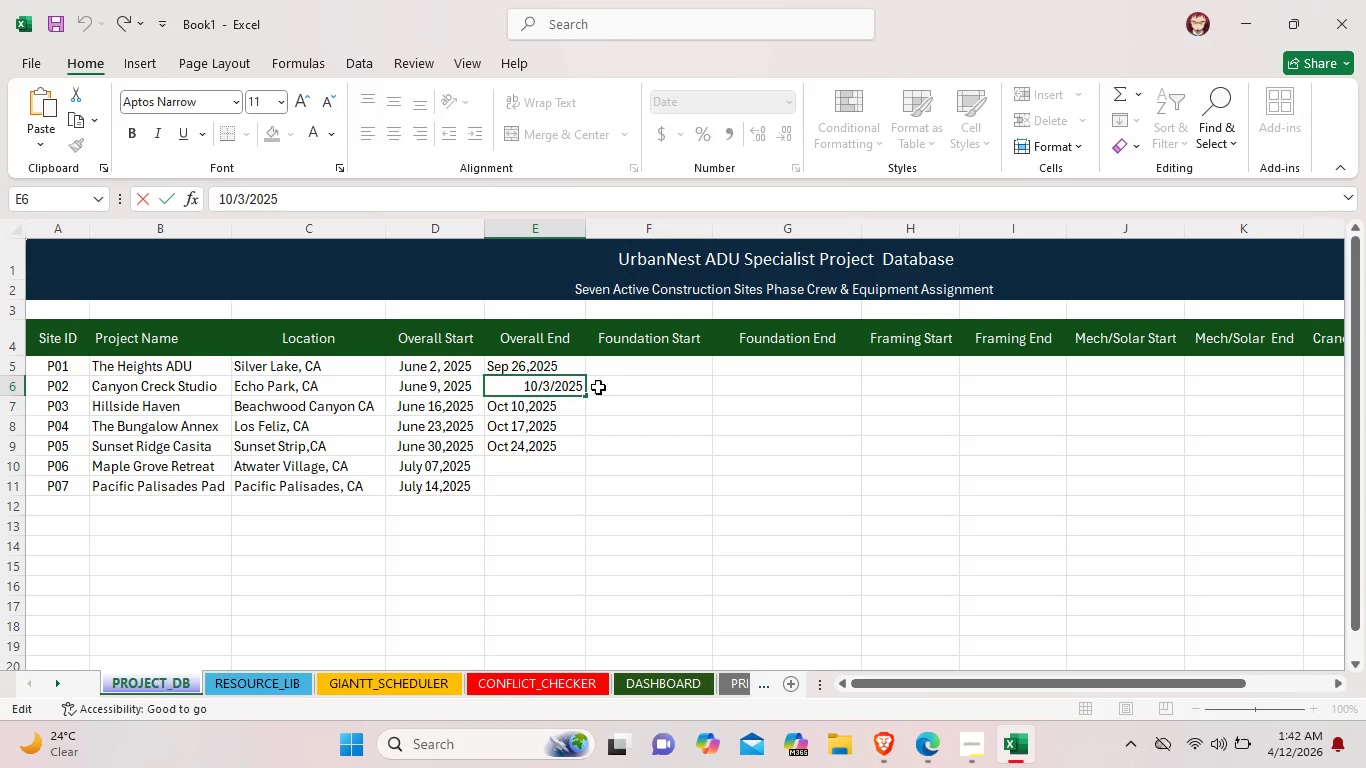 
left_click([661, 387])
 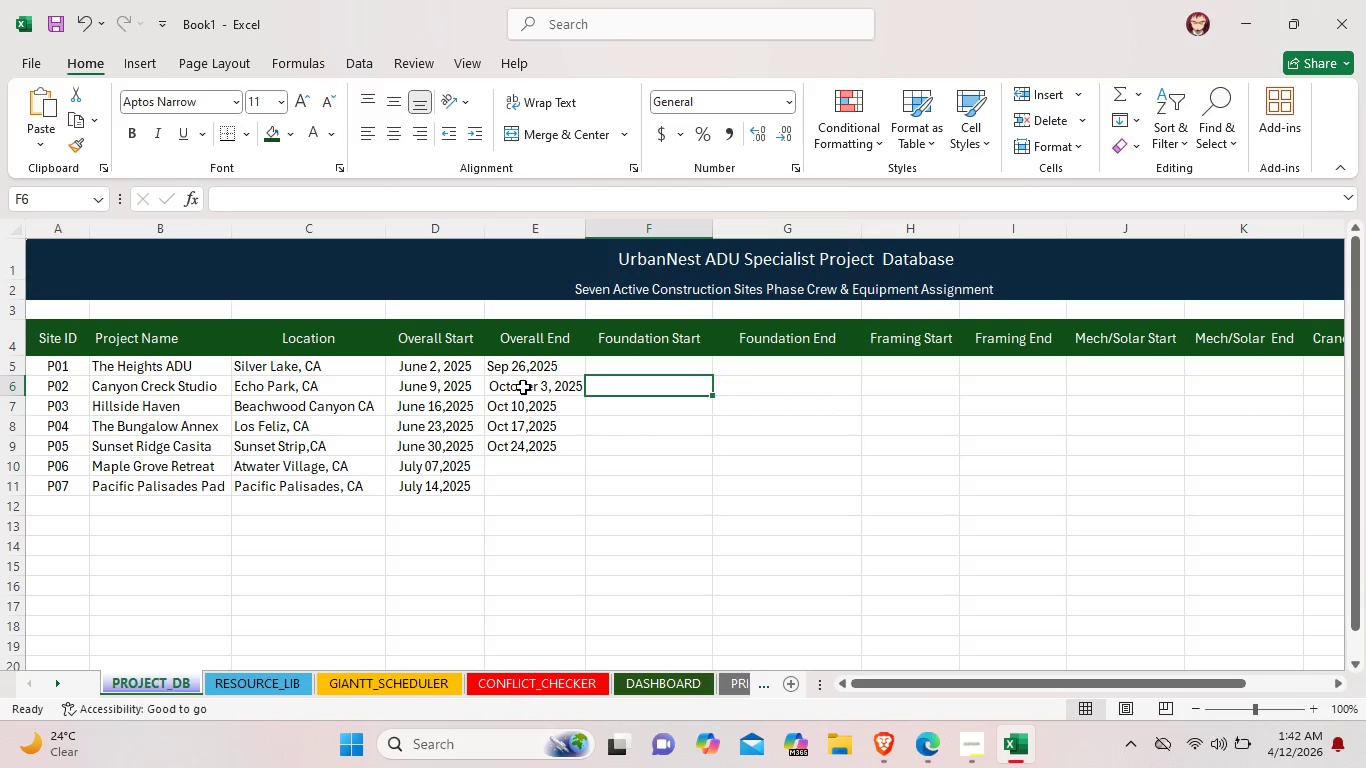 
left_click([523, 387])
 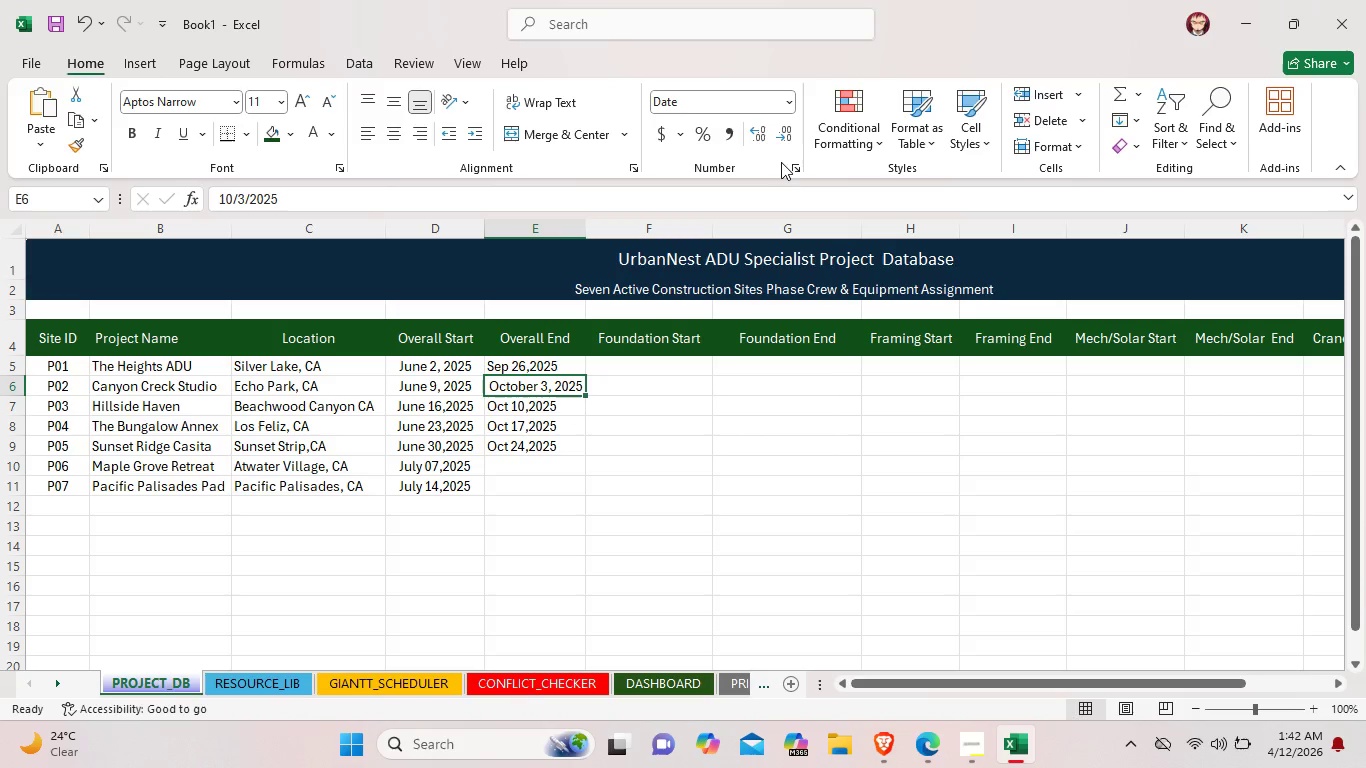 
left_click([788, 166])
 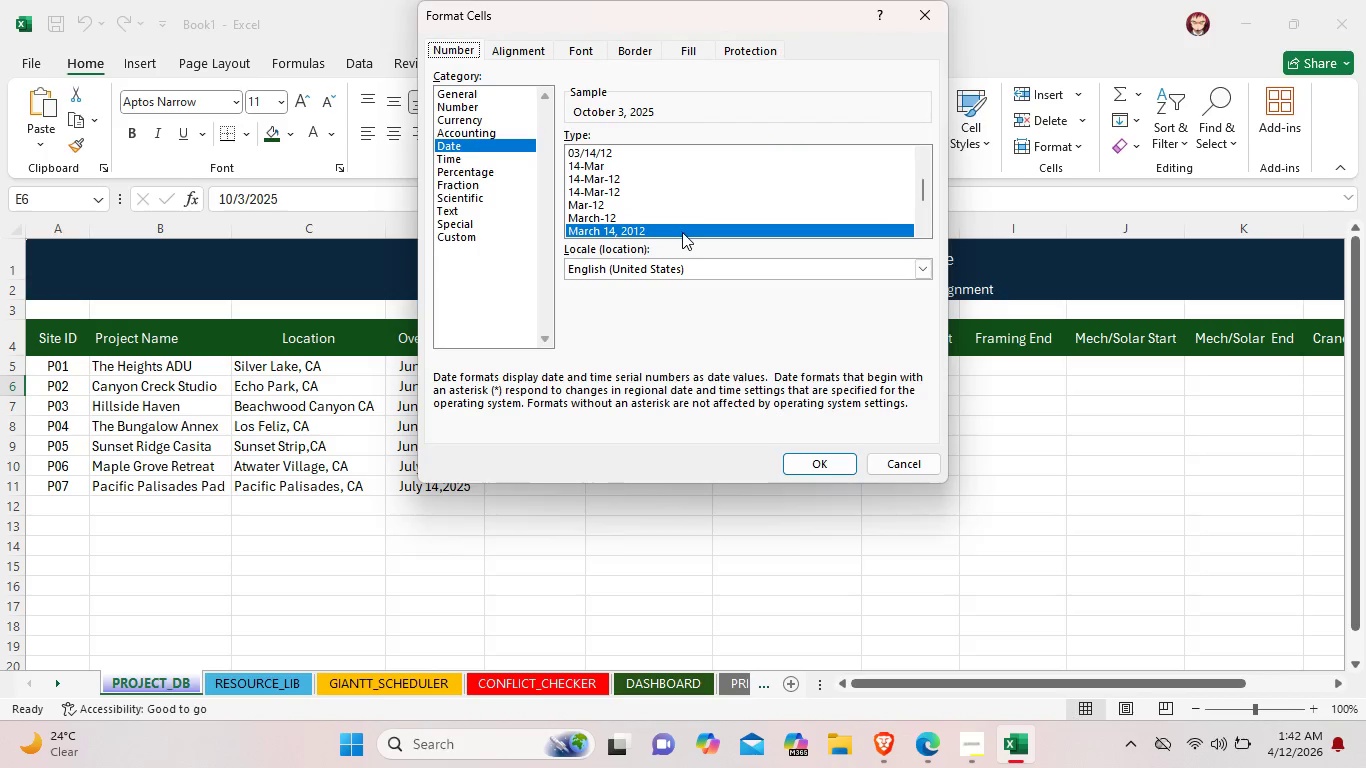 
scroll: coordinate [694, 219], scroll_direction: down, amount: 2.0
 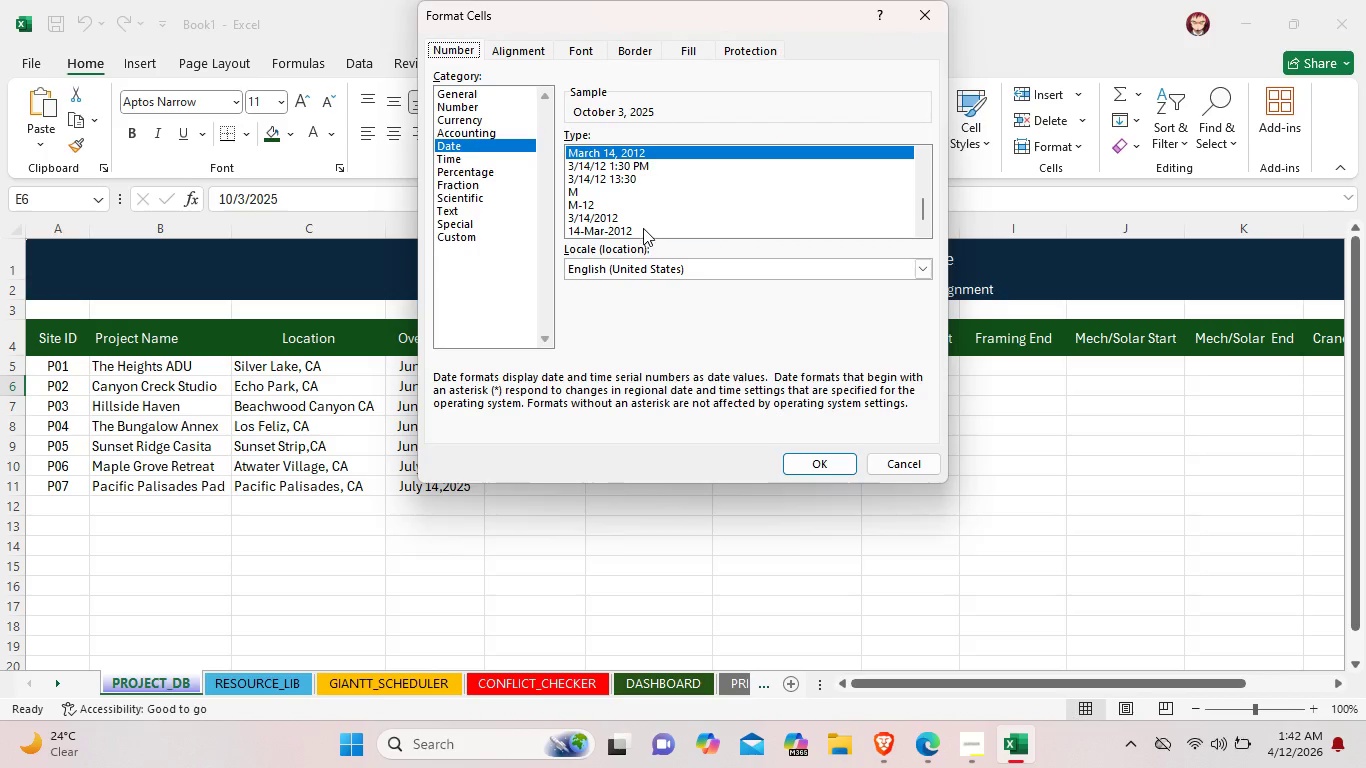 
left_click([643, 228])
 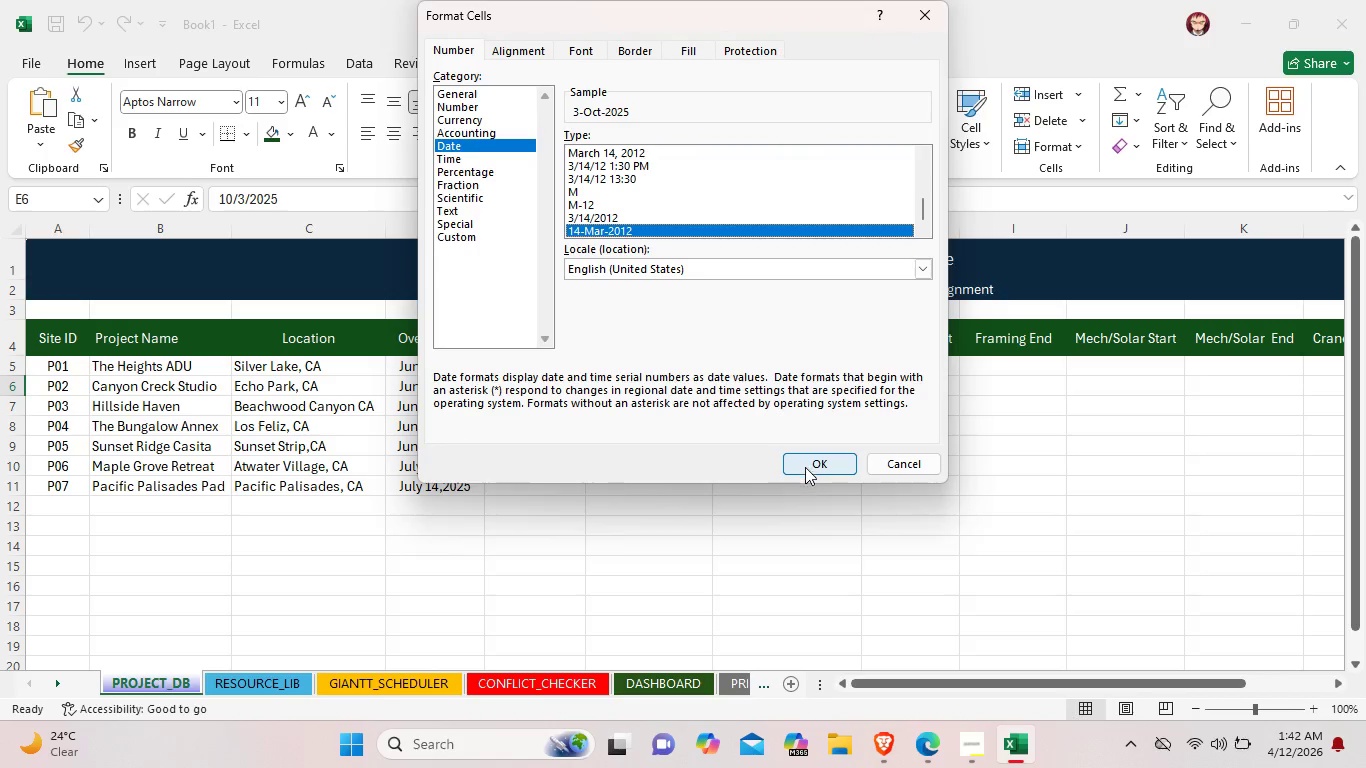 
left_click([805, 467])
 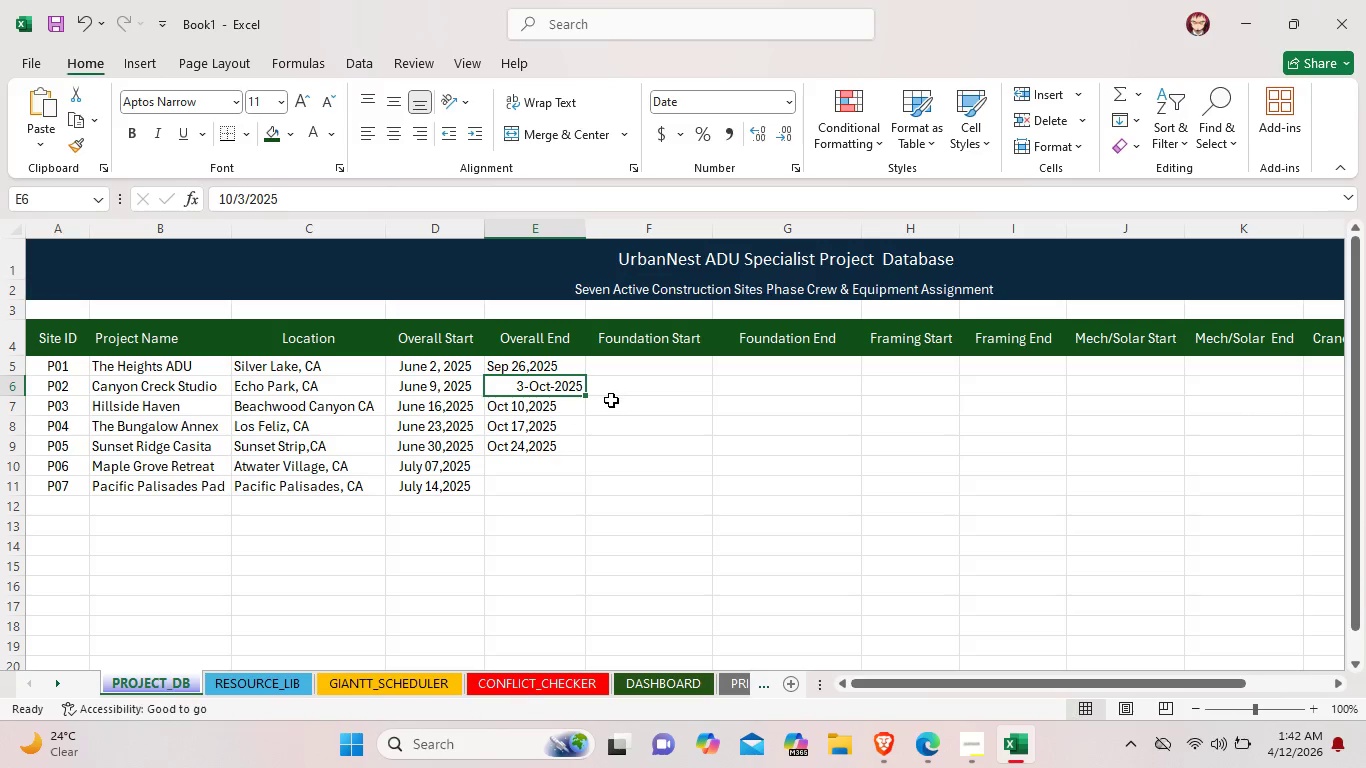 
key(Control+Z)
 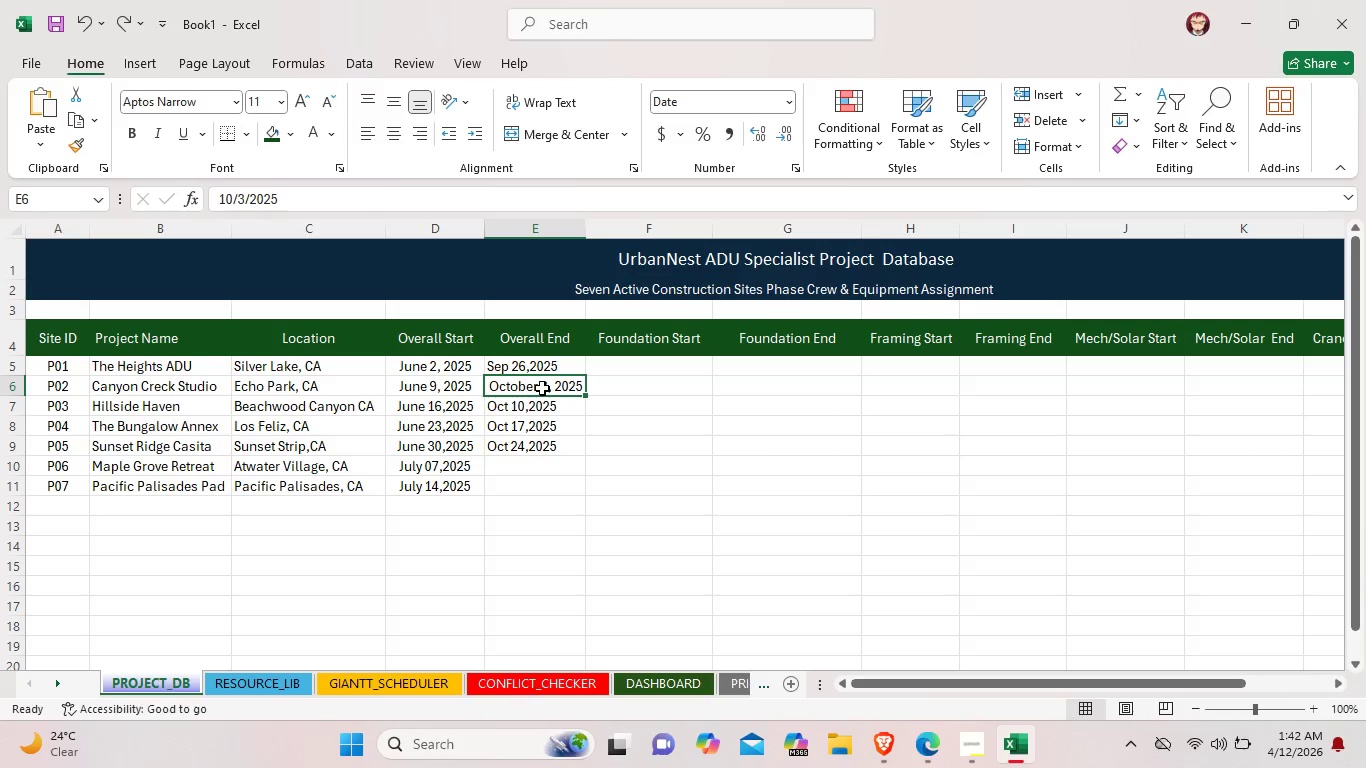 
double_click([542, 388])
 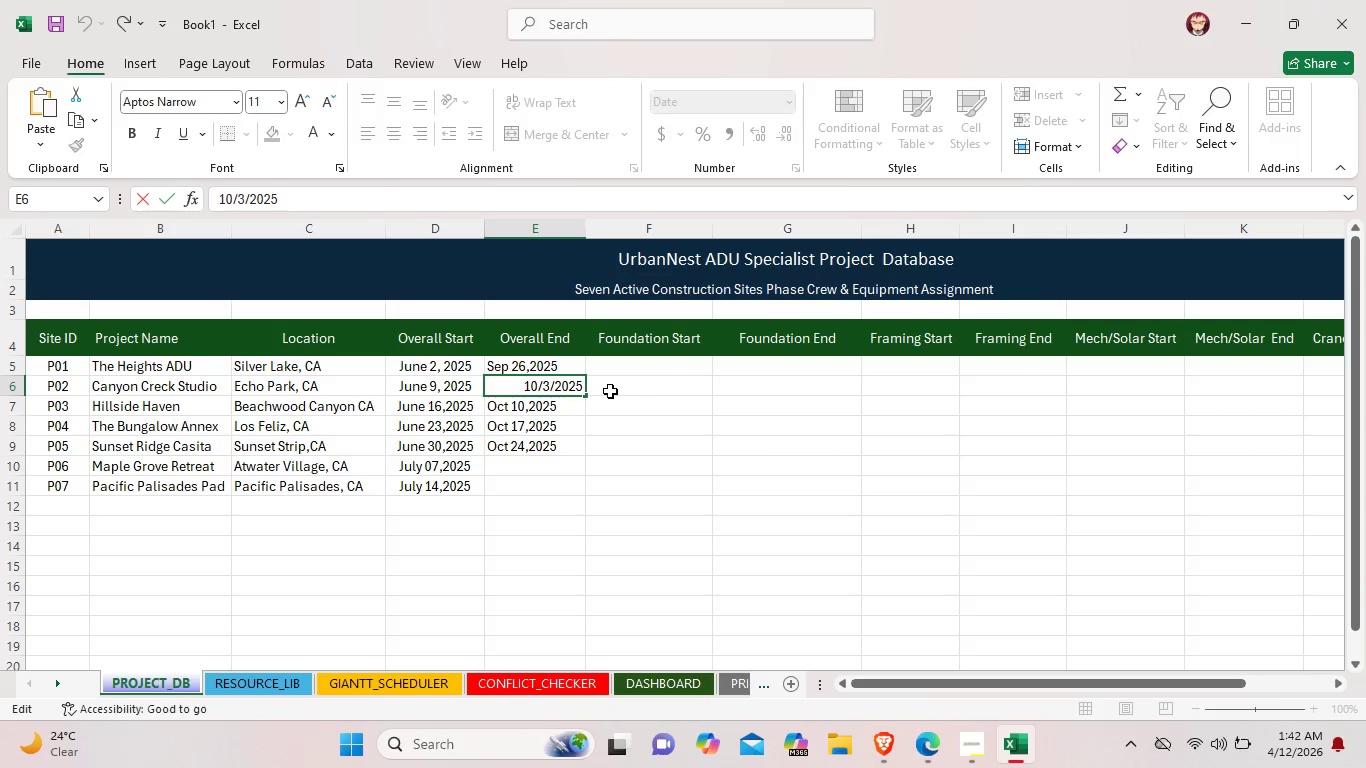 
left_click([634, 392])
 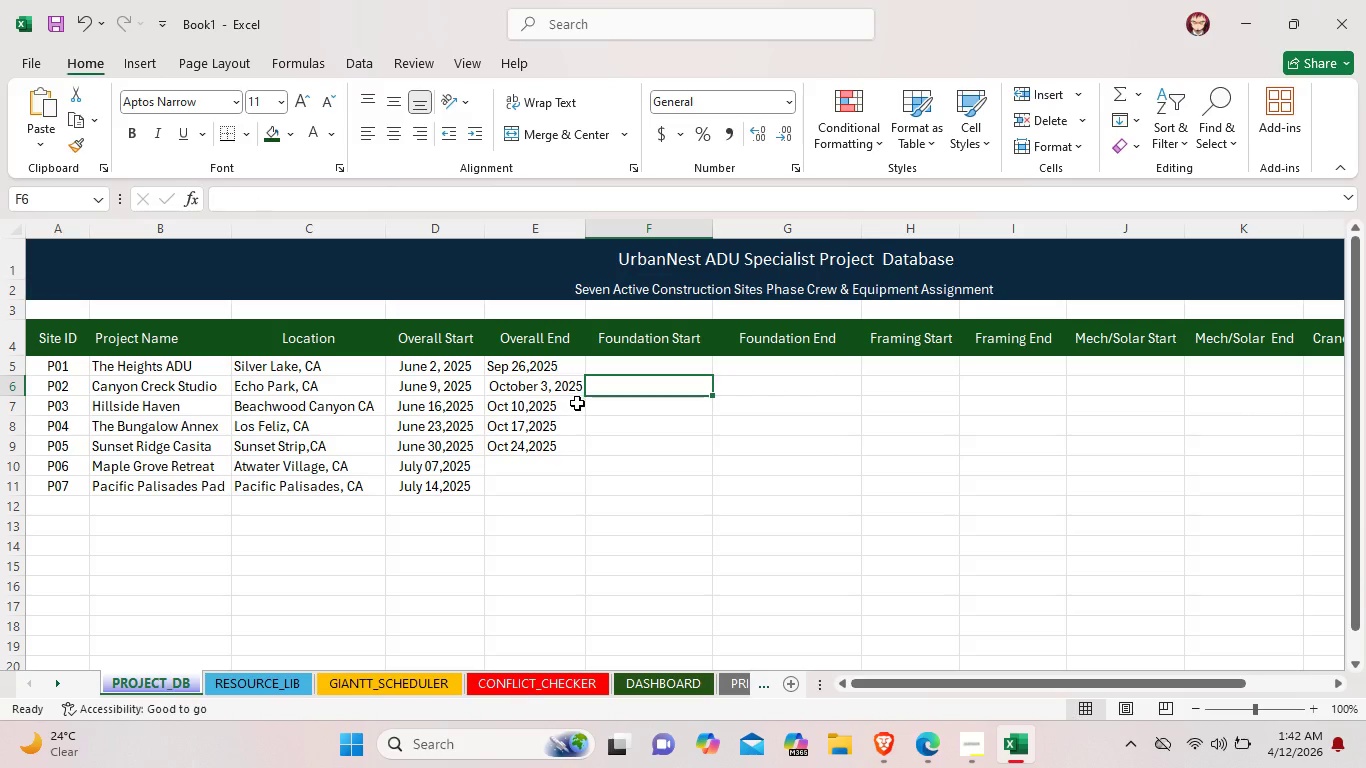 
left_click([539, 465])
 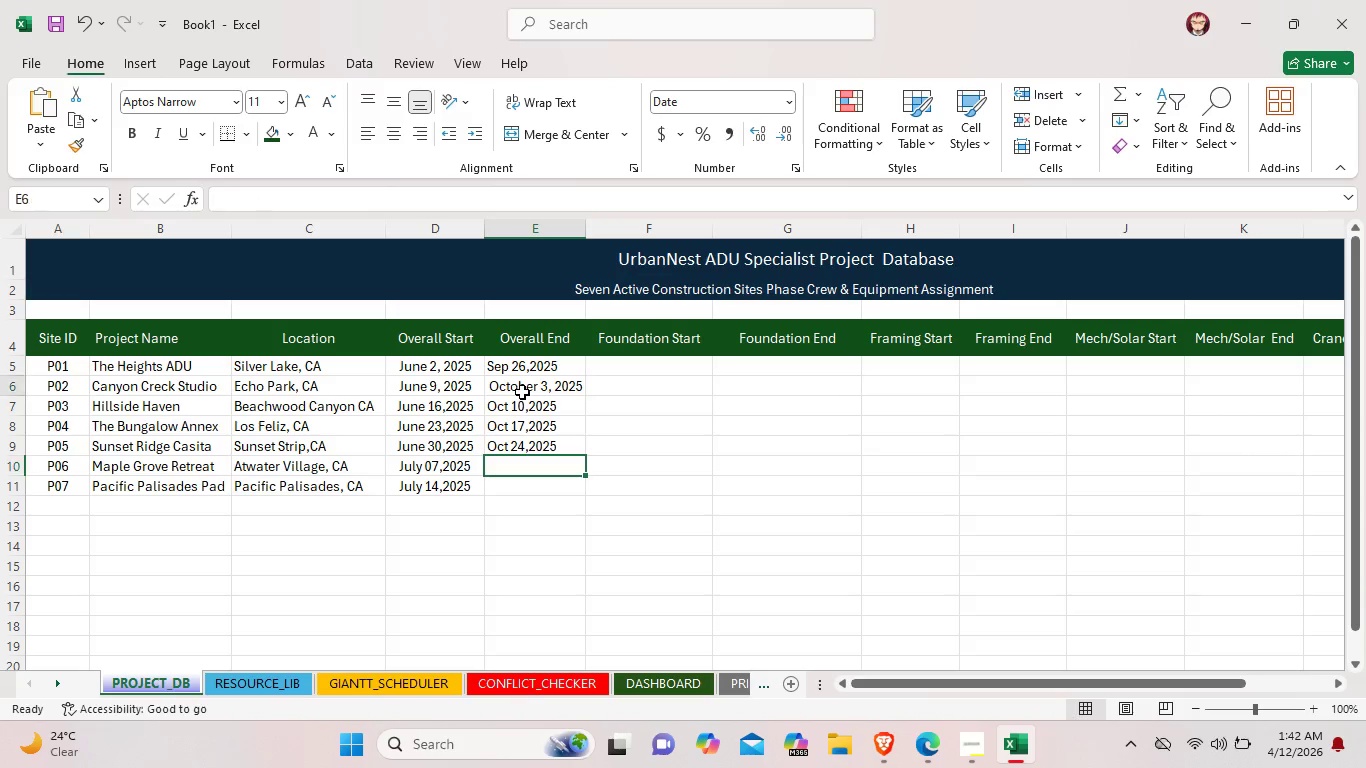 
double_click([522, 392])
 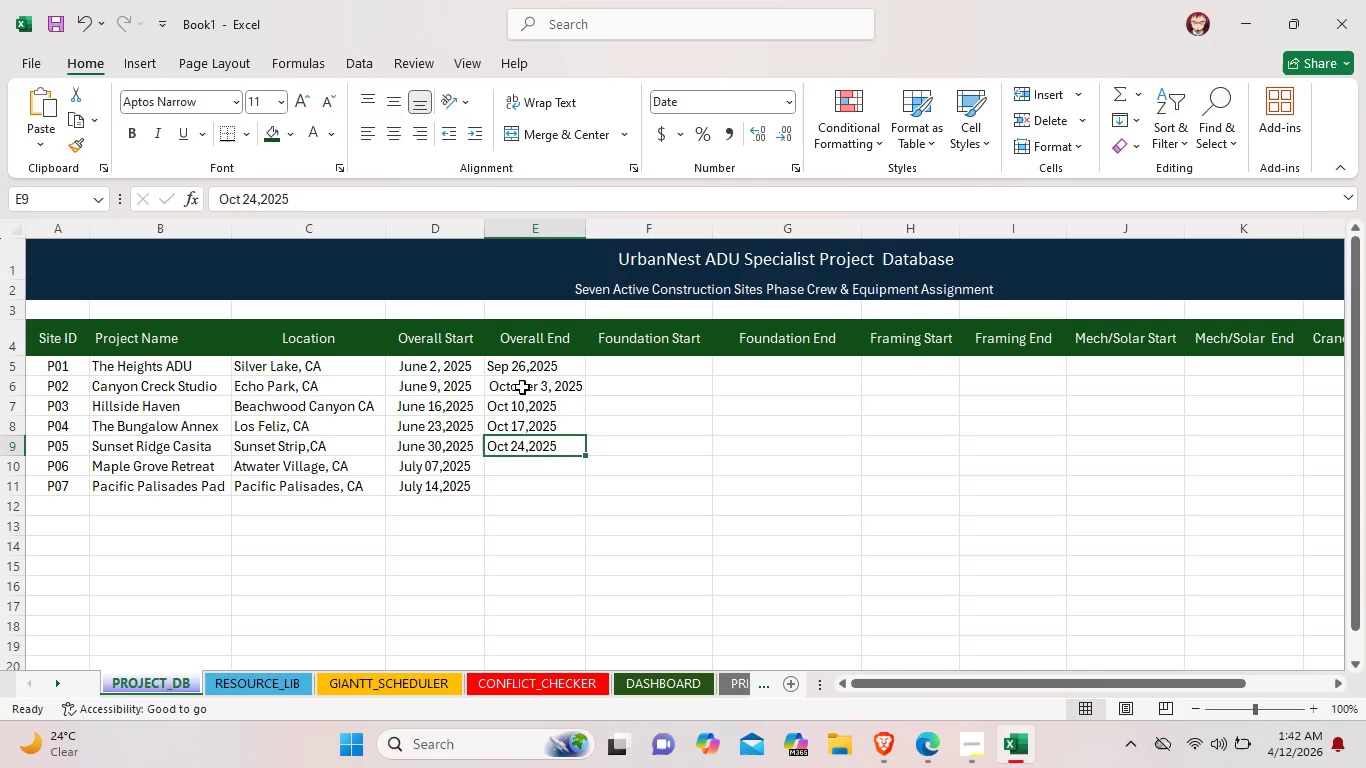 
left_click([522, 387])
 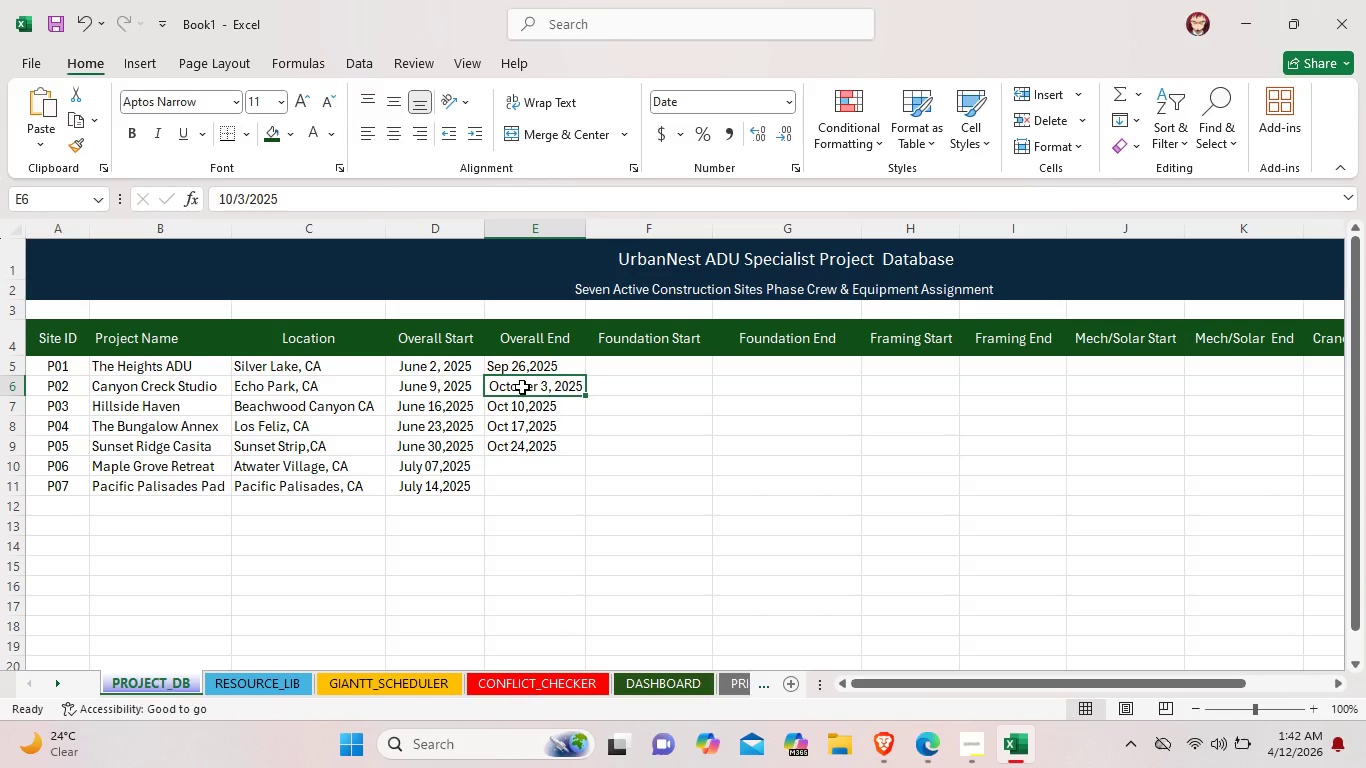 
right_click([522, 387])
 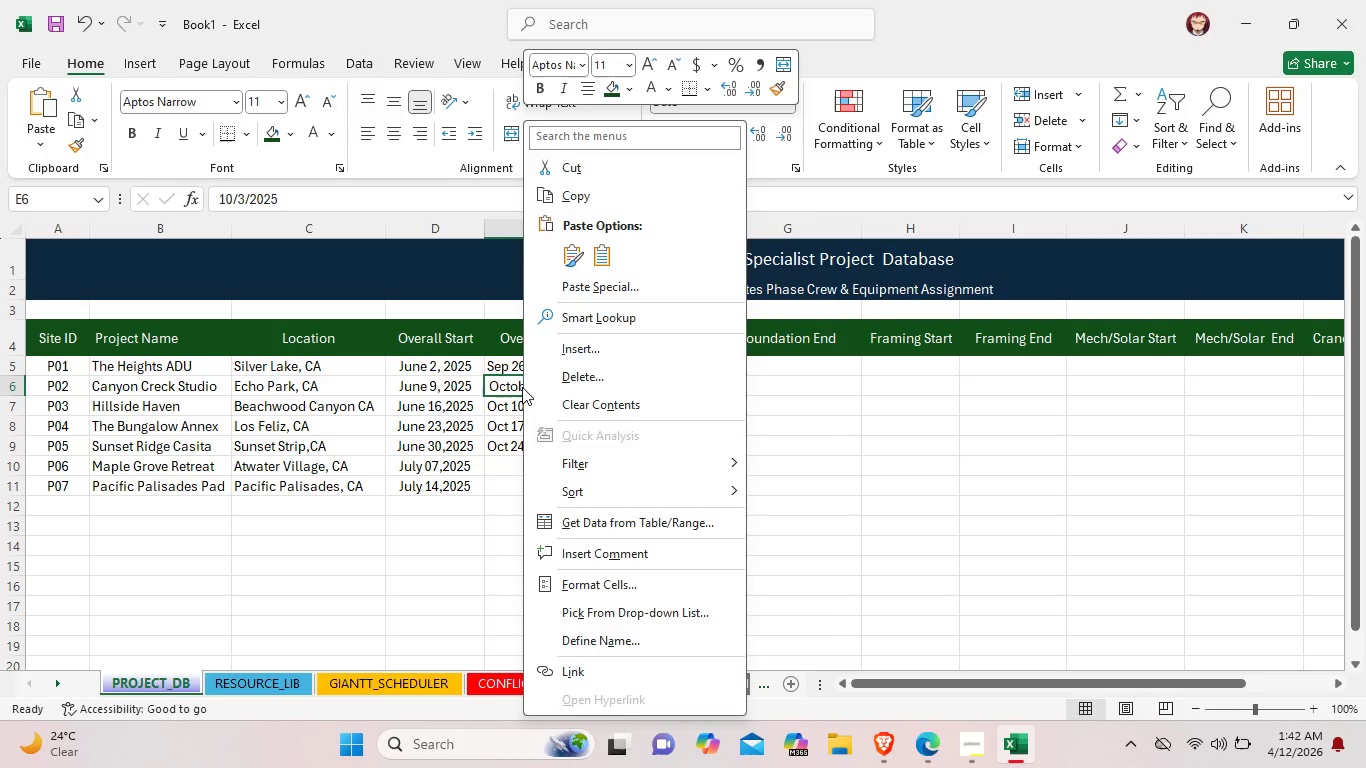 
left_click([522, 387])
 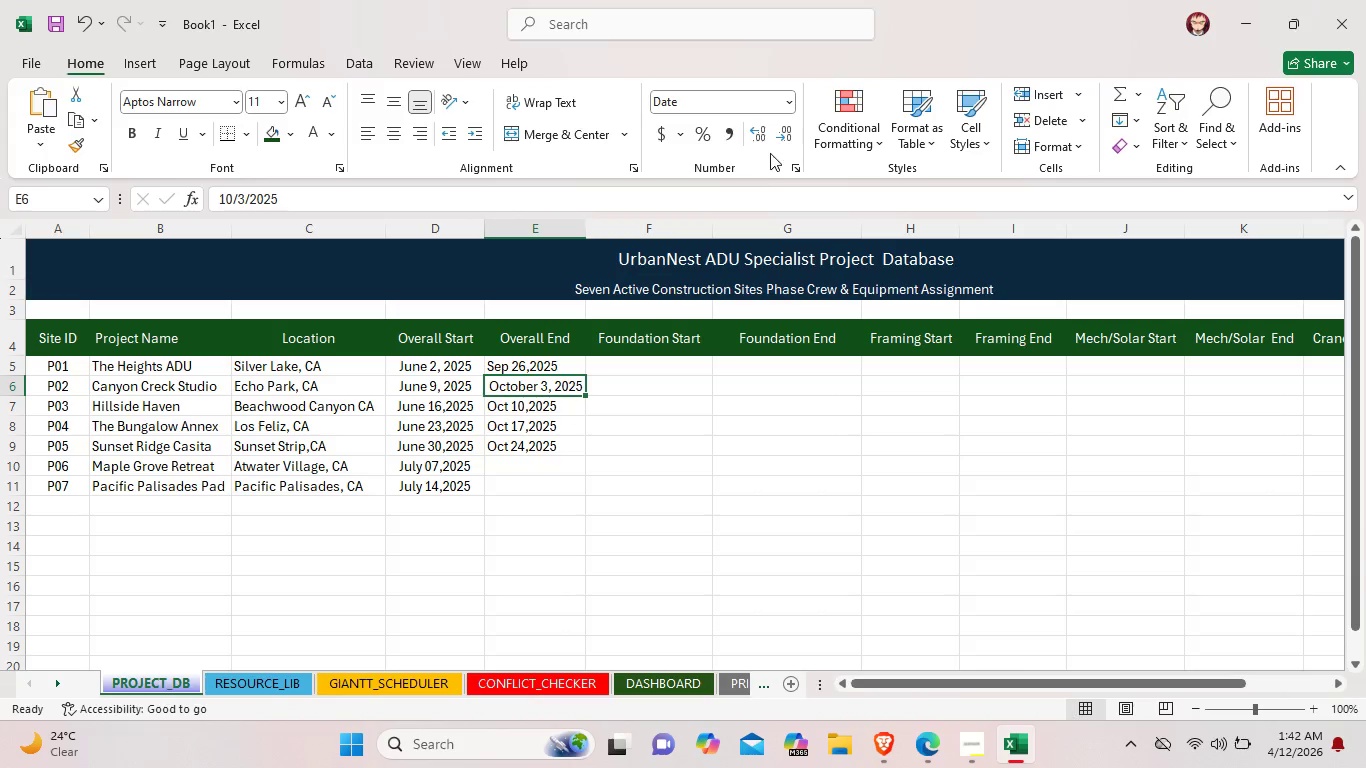 
left_click([802, 165])
 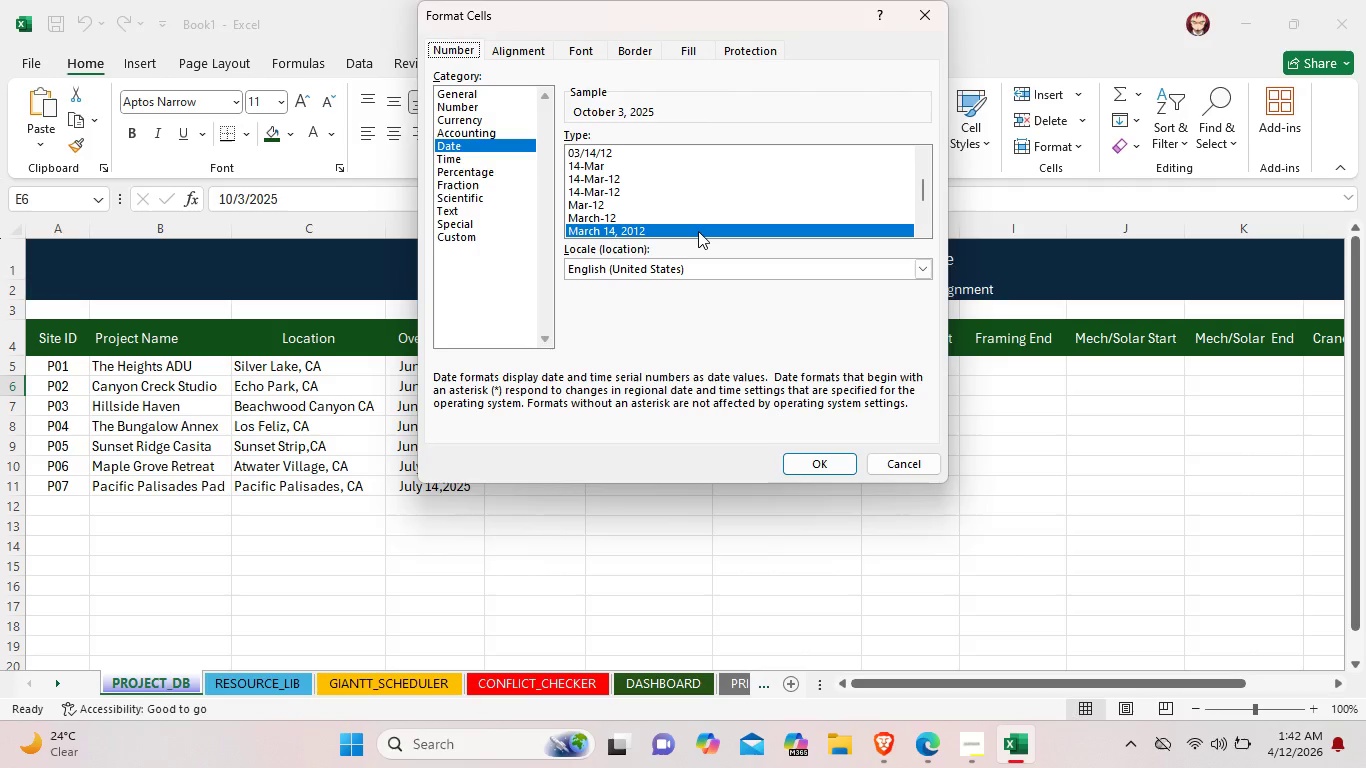 
wait(7.23)
 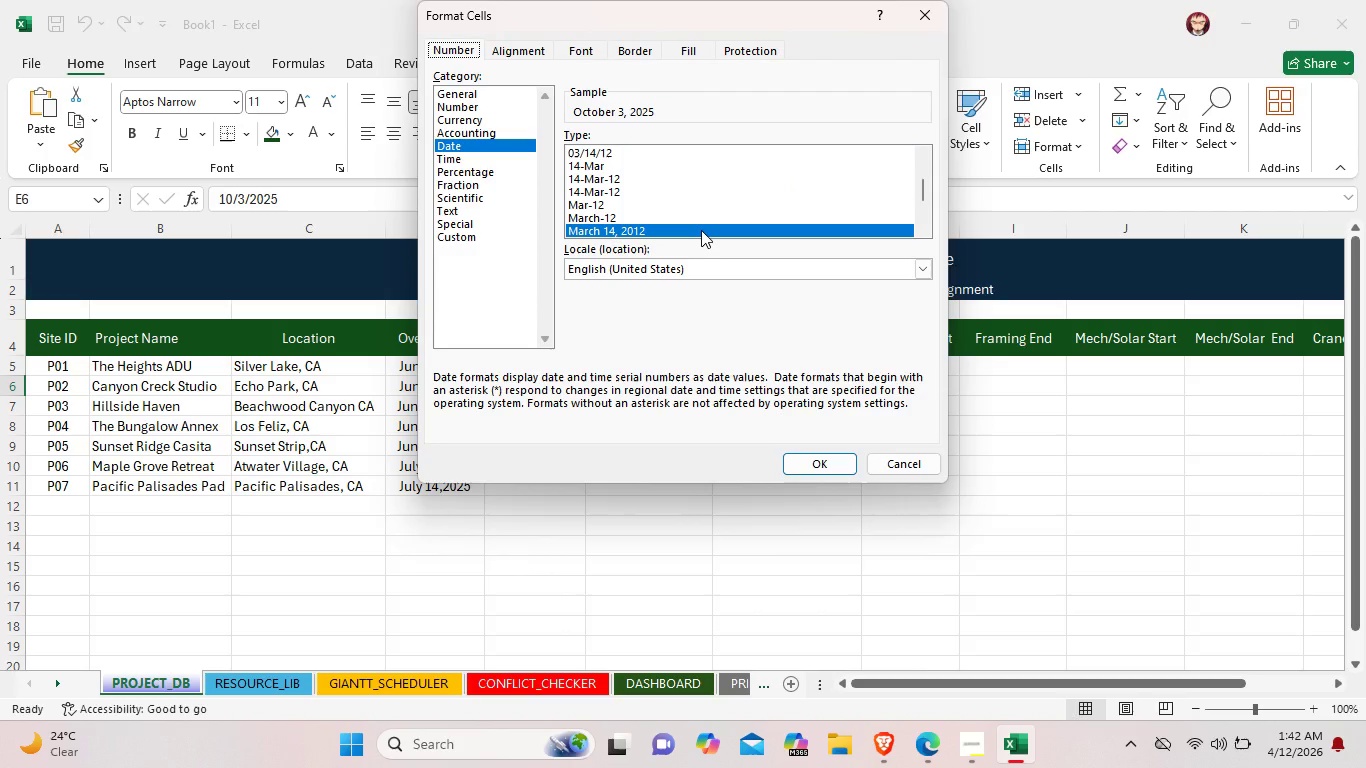 
left_click([597, 200])
 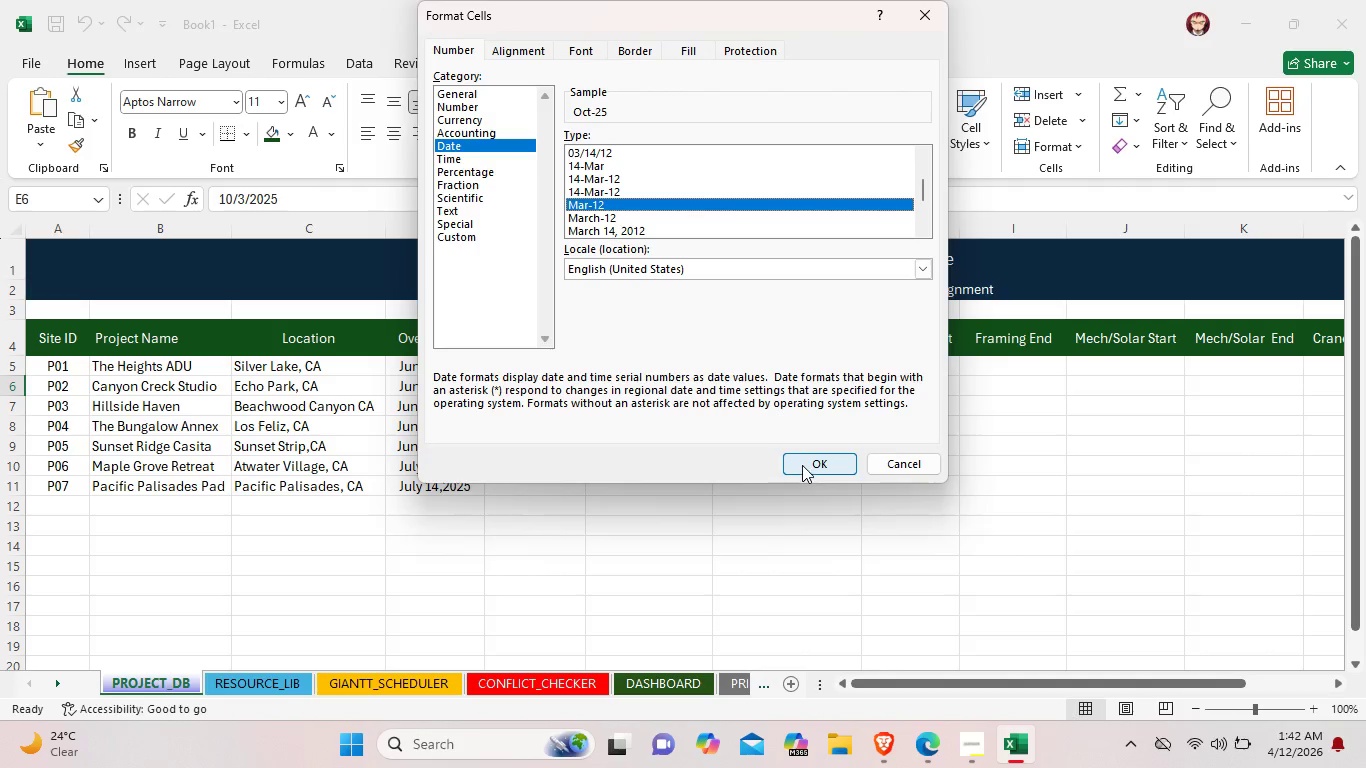 
left_click([807, 463])
 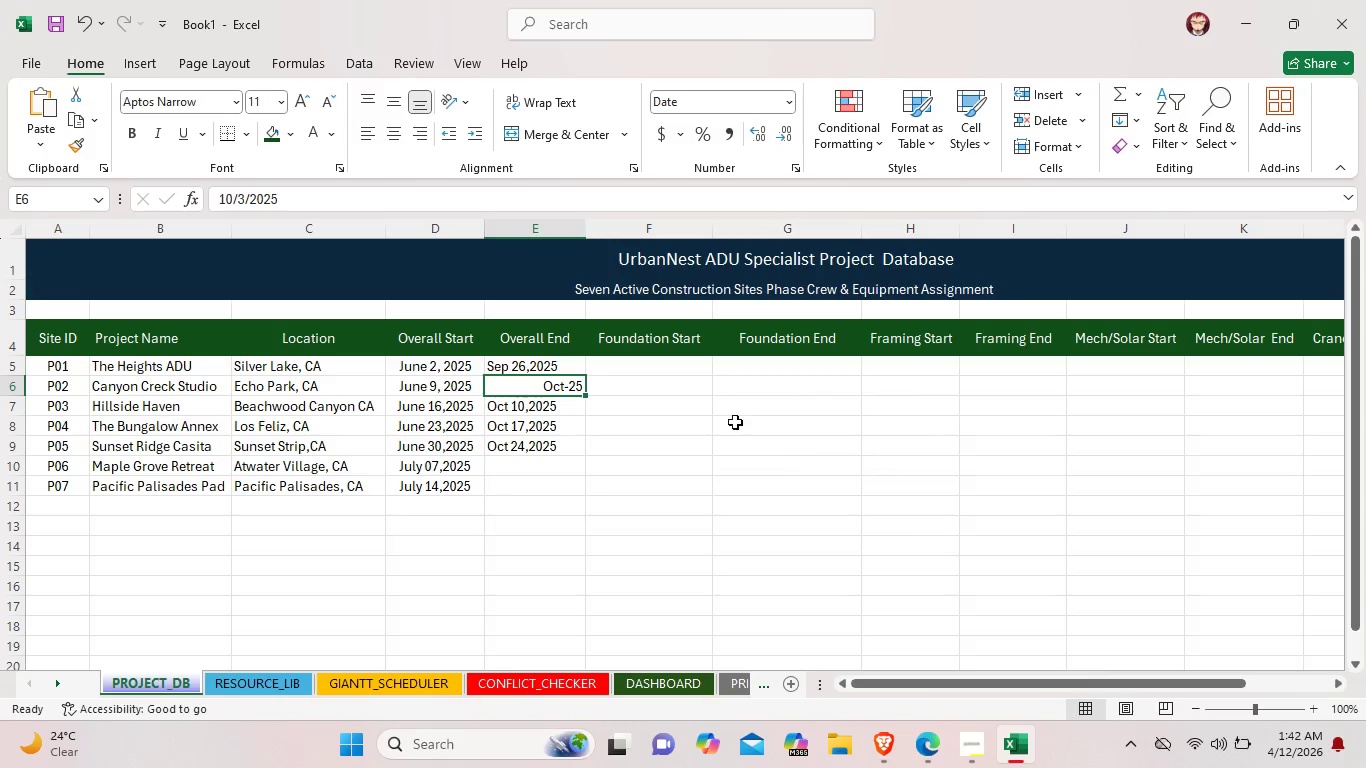 
left_click([643, 378])
 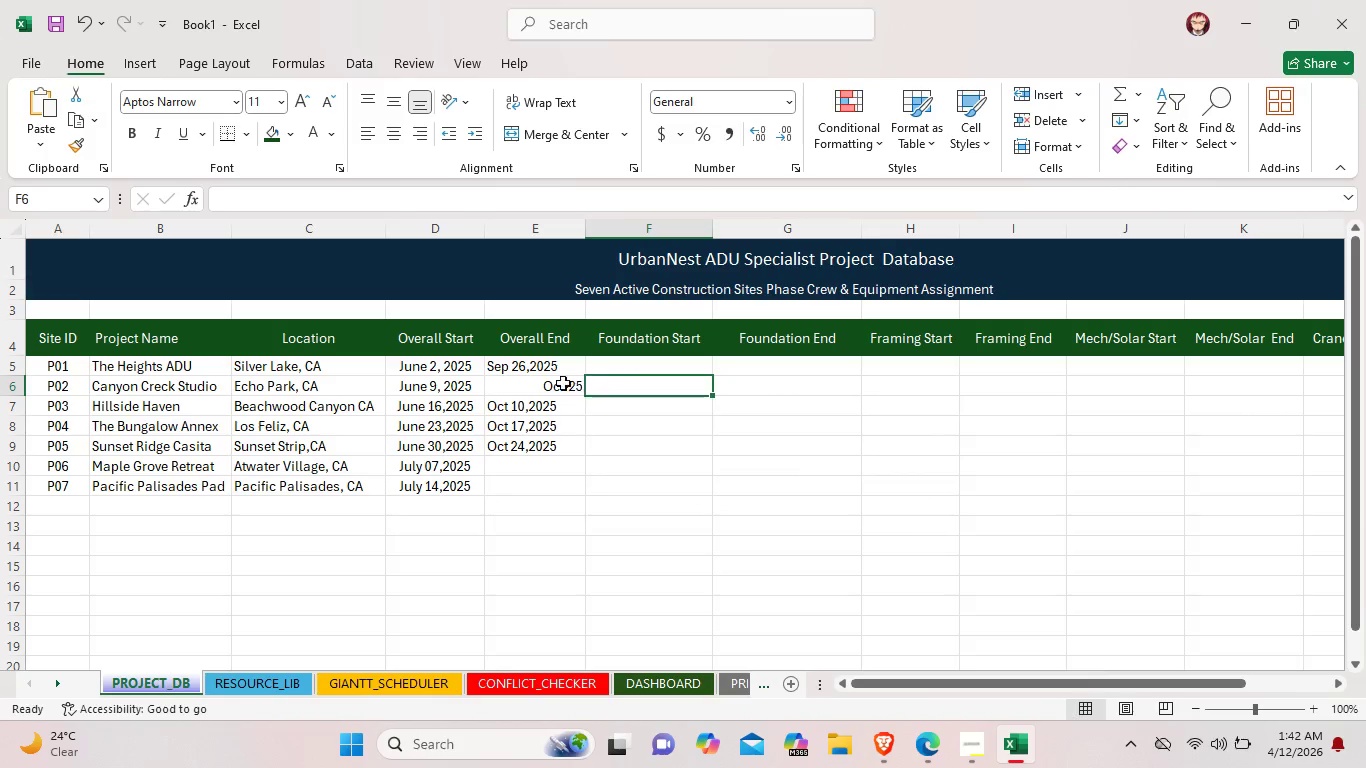 
left_click([557, 383])
 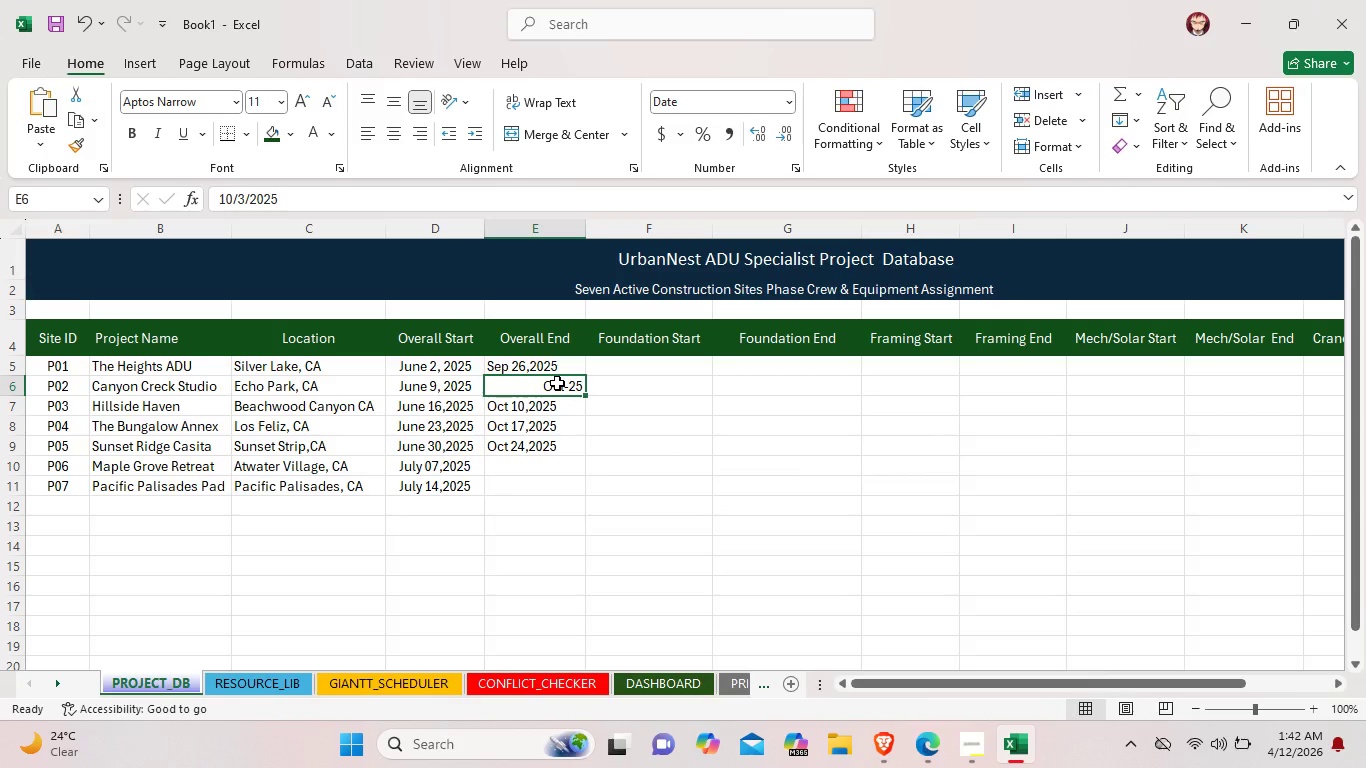 
right_click([557, 383])
 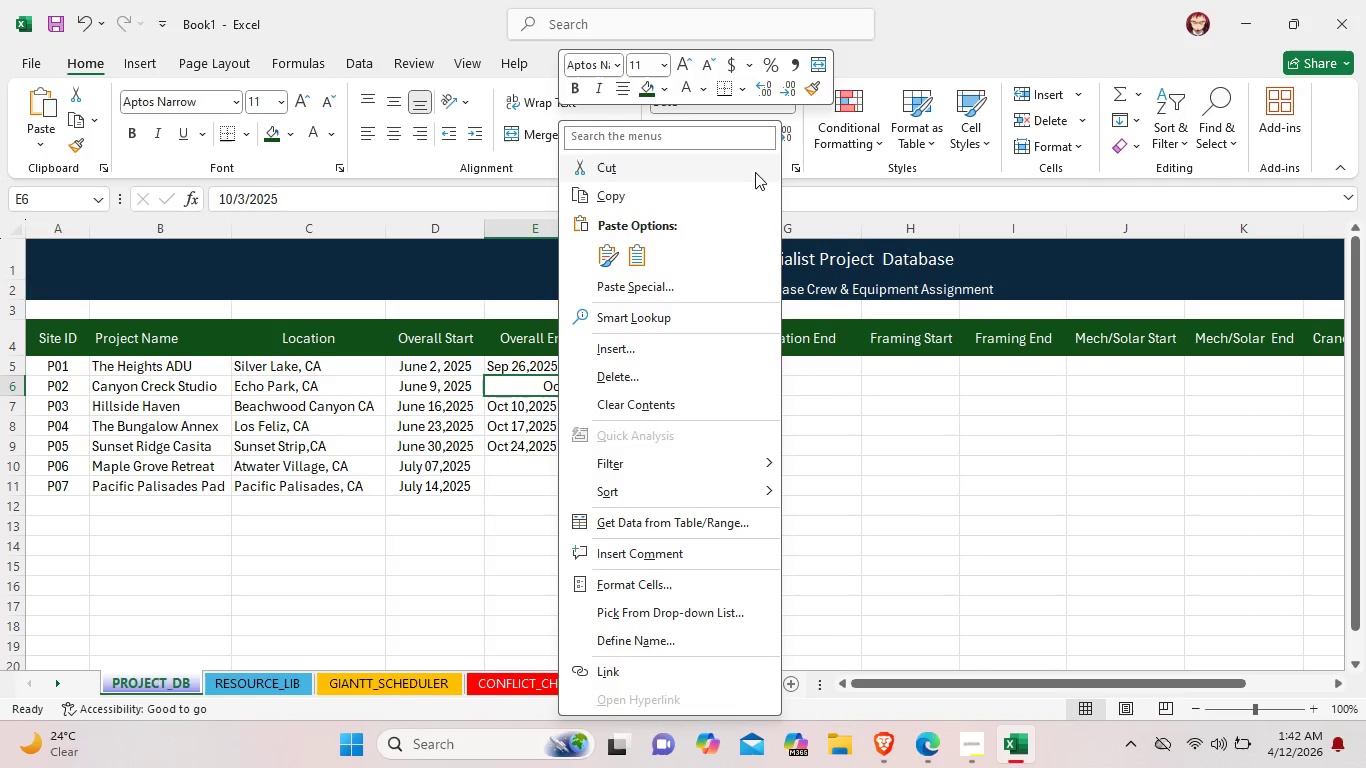 
left_click([865, 498])
 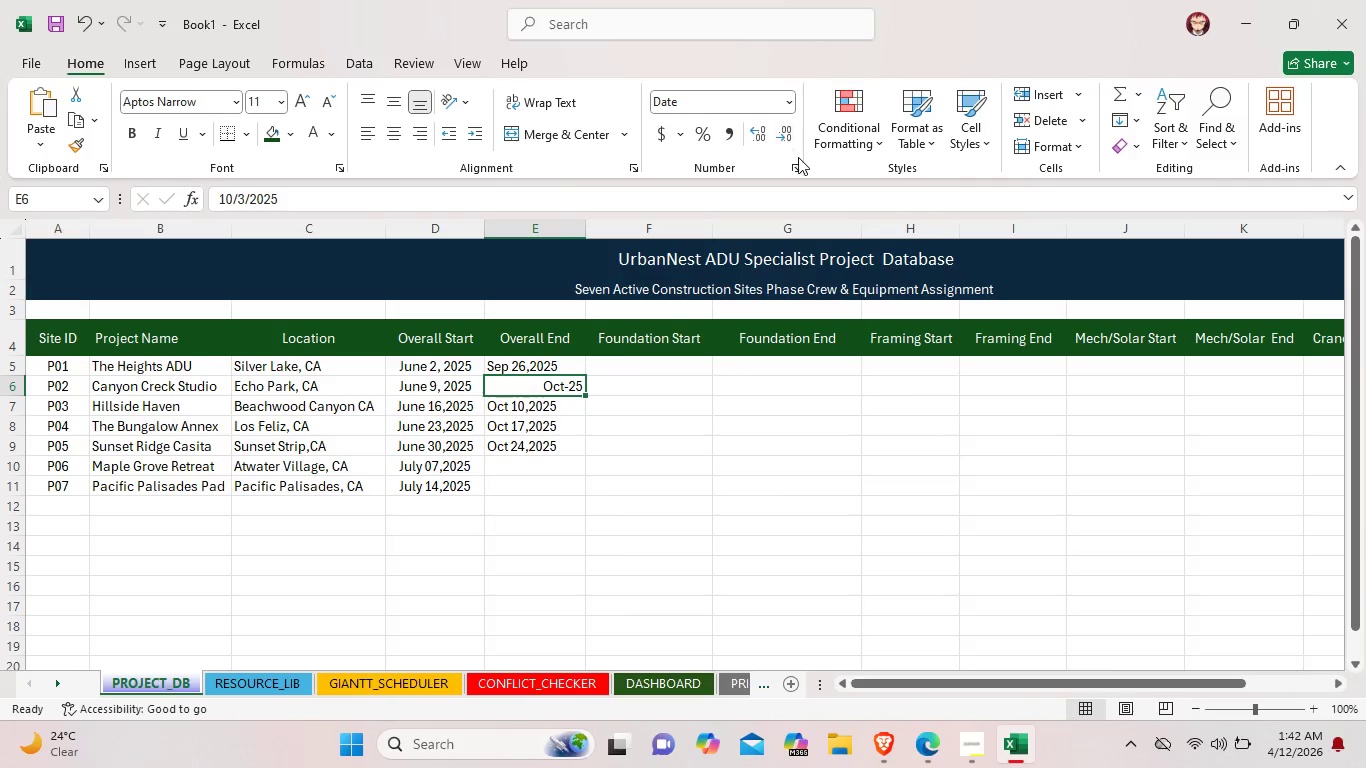 
left_click([797, 167])
 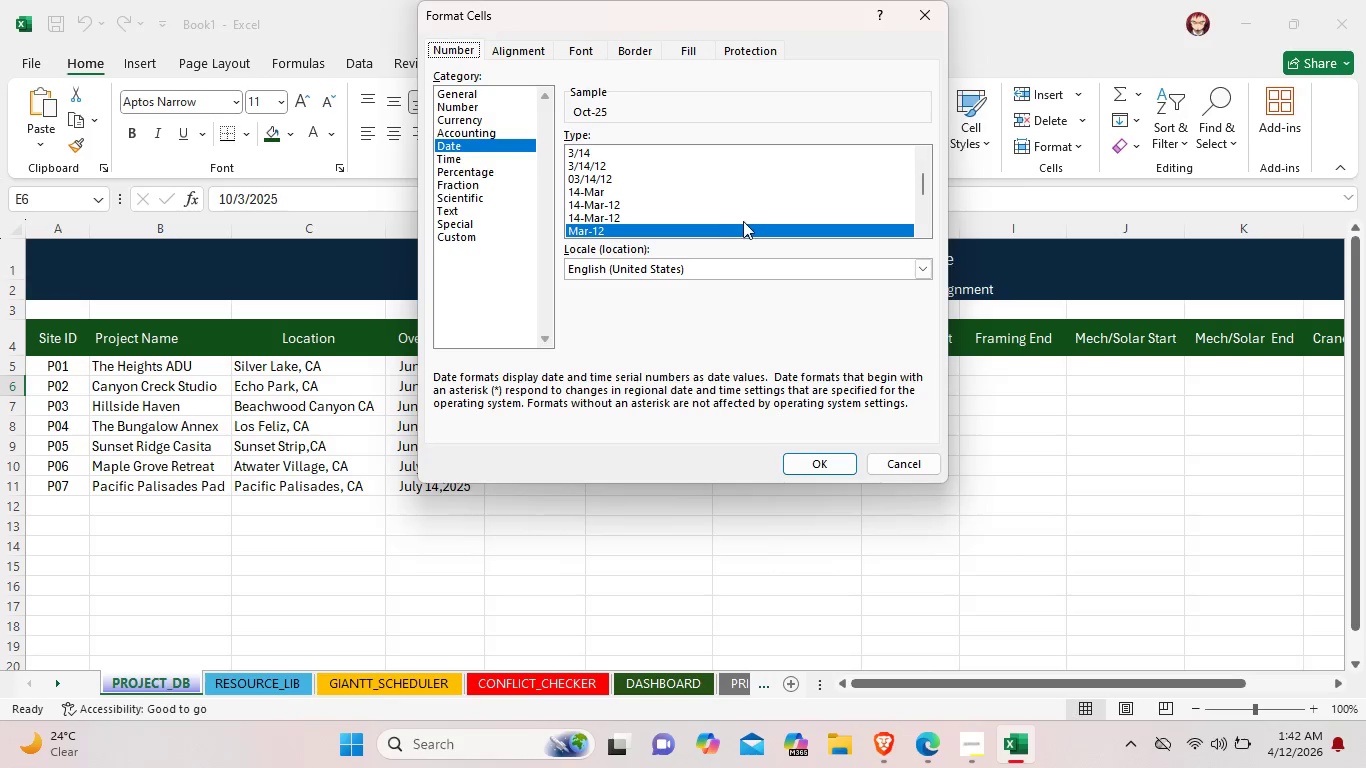 
scroll: coordinate [679, 230], scroll_direction: down, amount: 2.0
 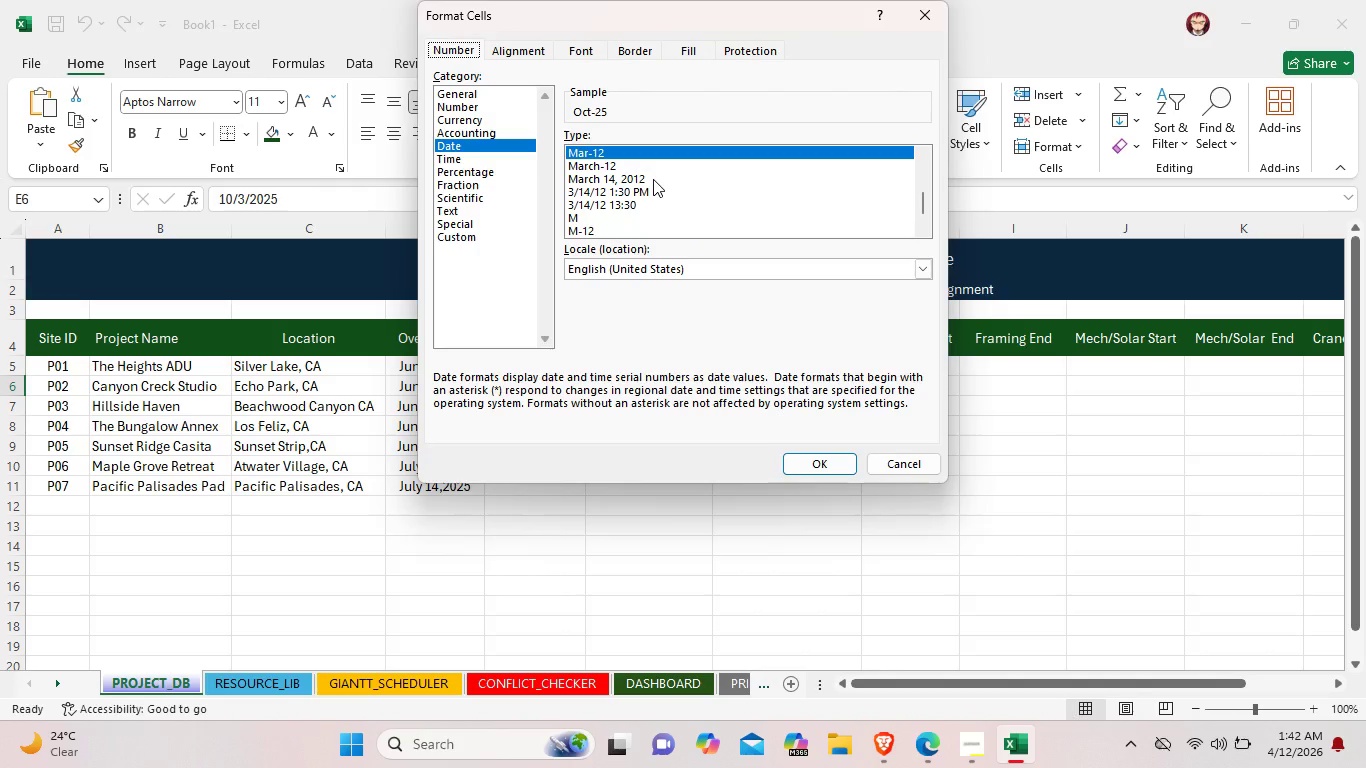 
left_click([653, 179])
 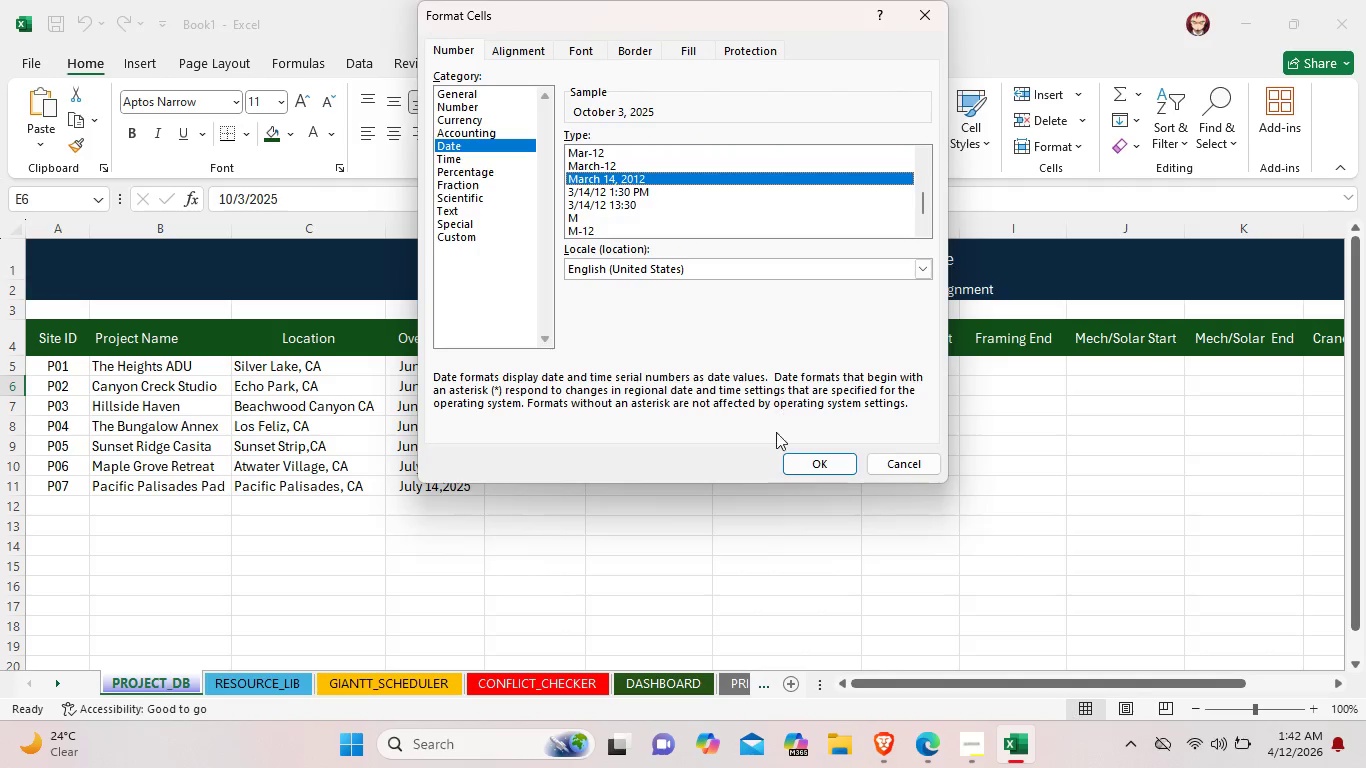 
left_click([804, 466])
 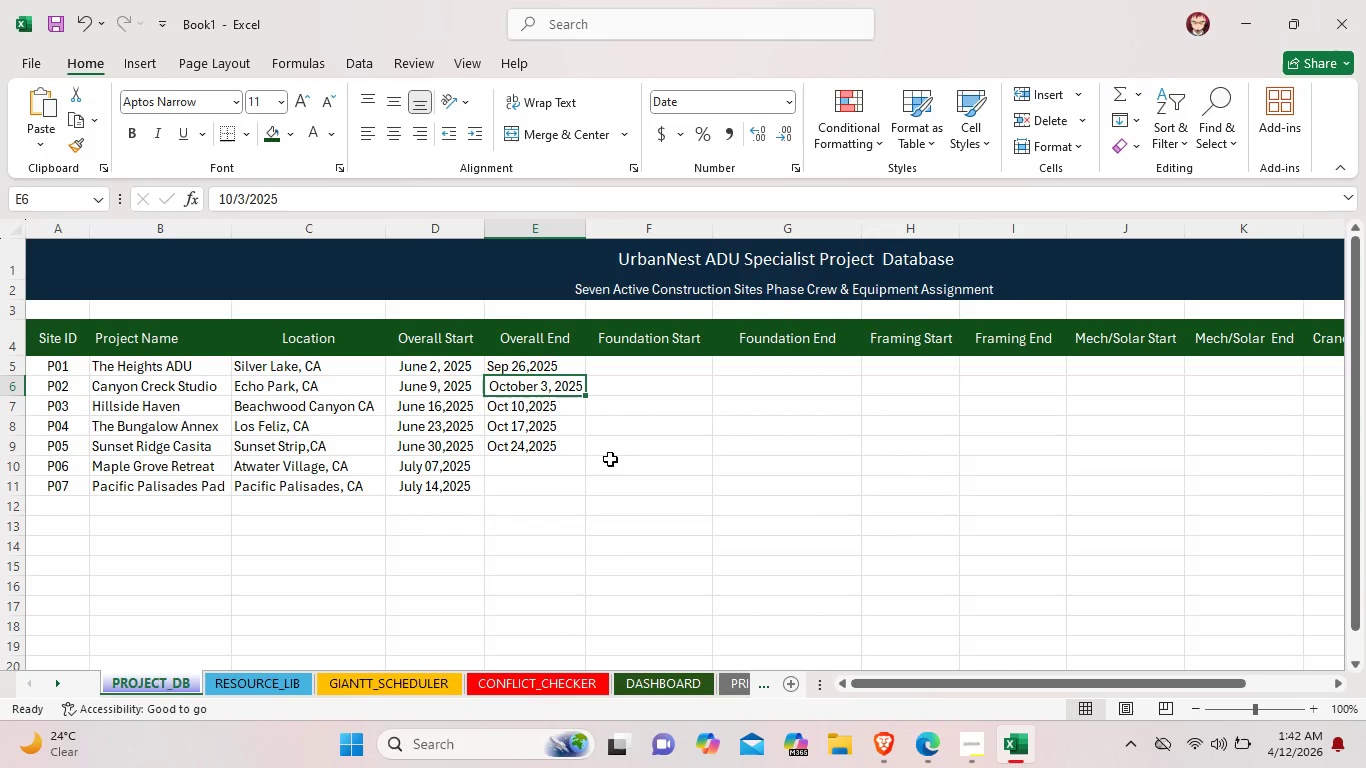 
left_click([572, 457])
 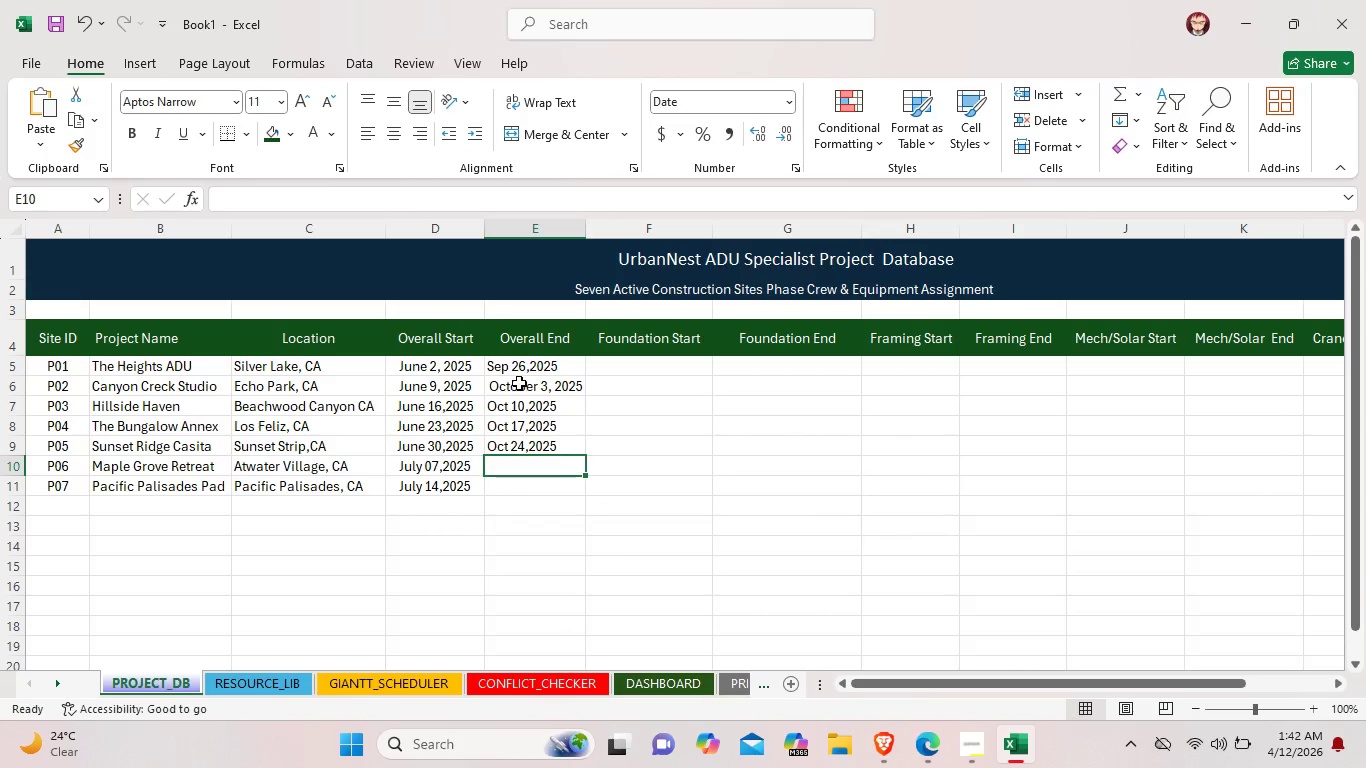 
double_click([532, 387])
 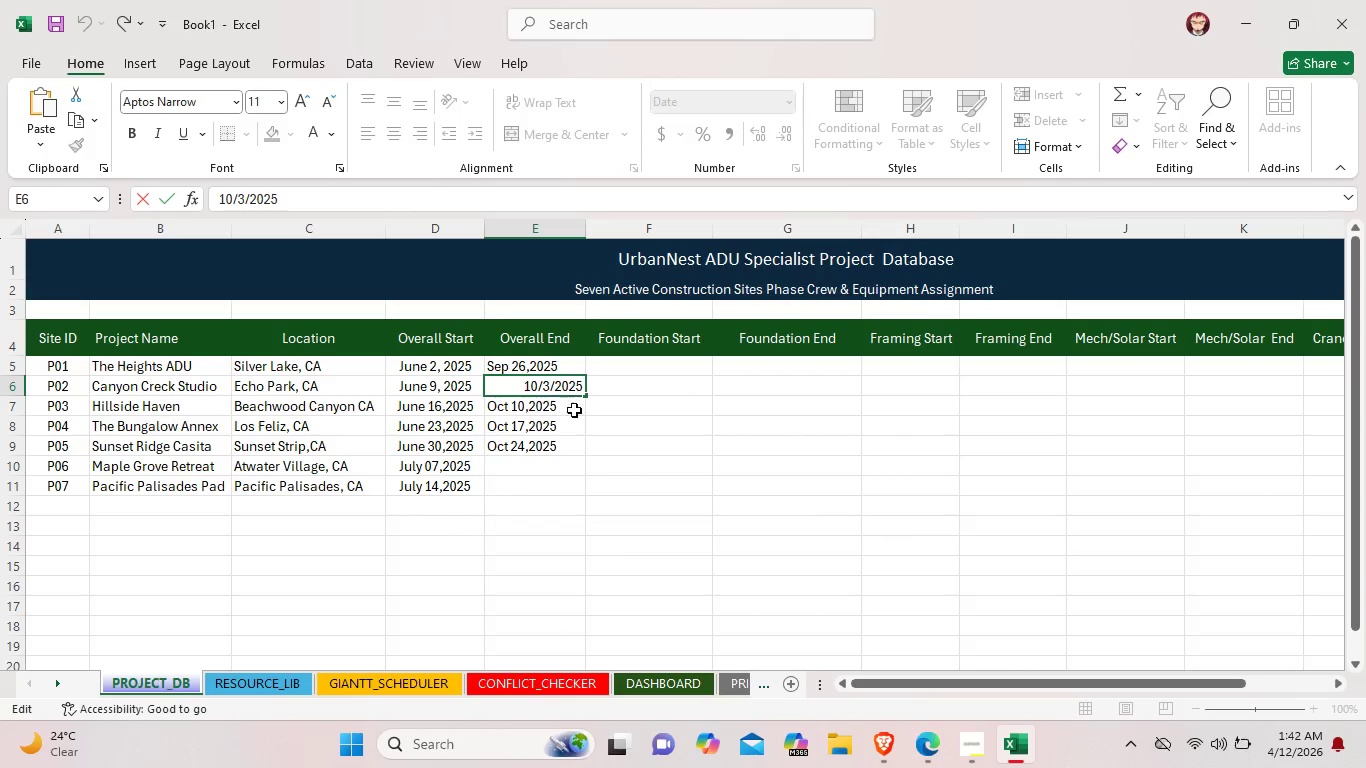 
left_click([606, 448])
 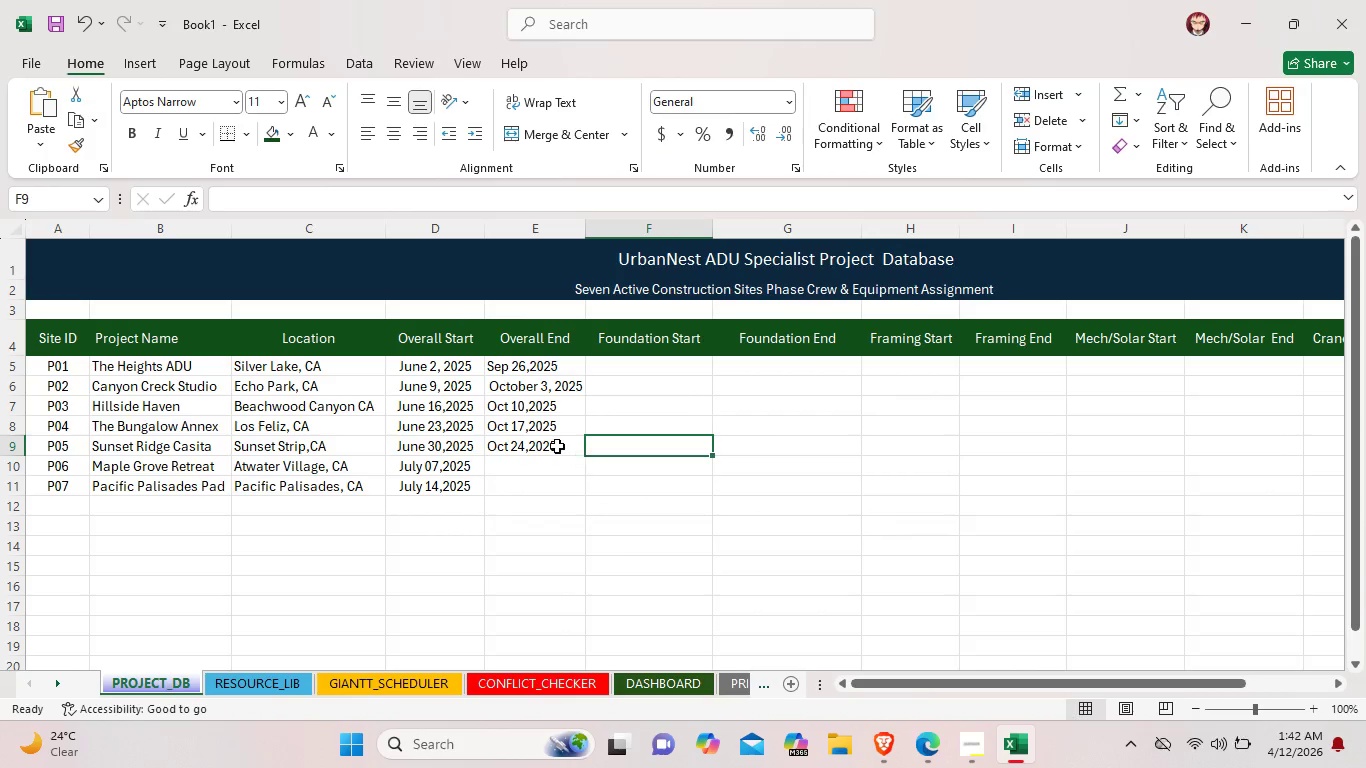 
left_click([547, 444])
 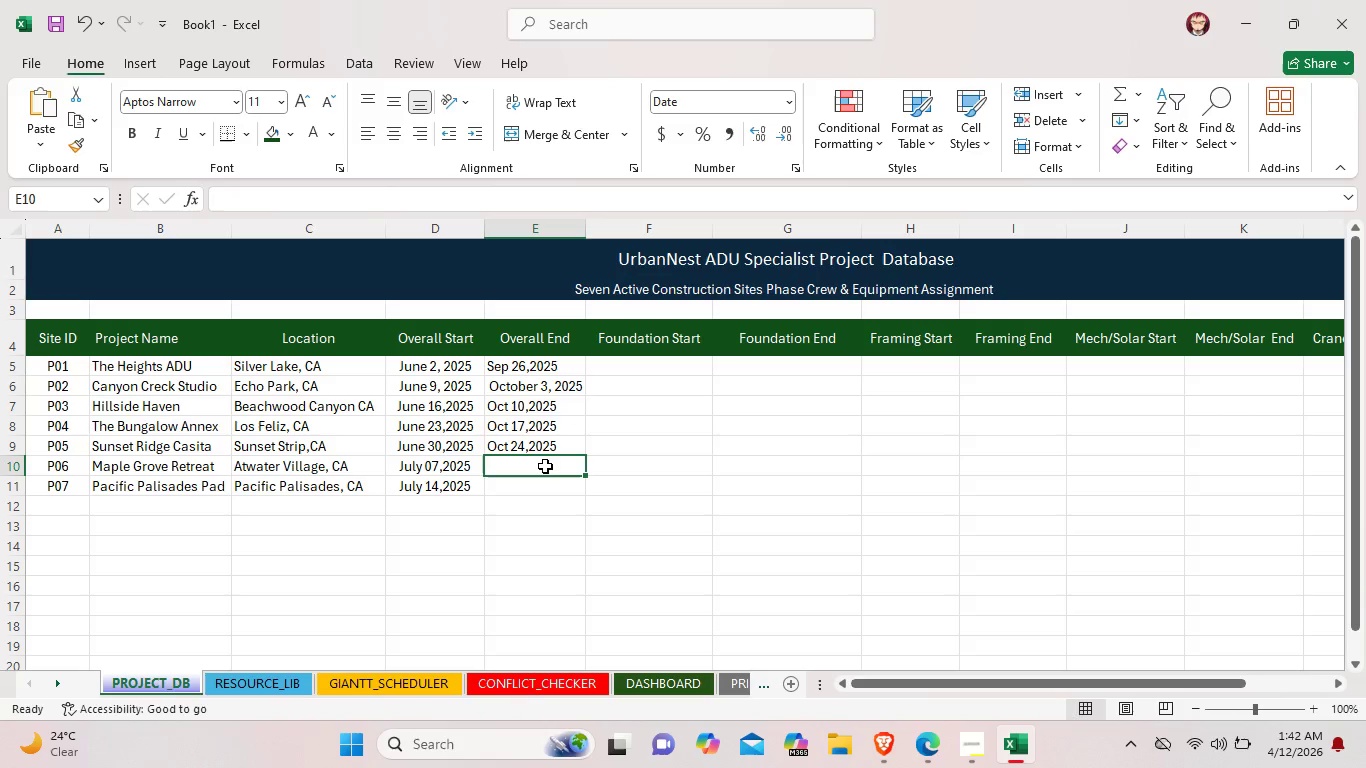 
double_click([545, 466])
 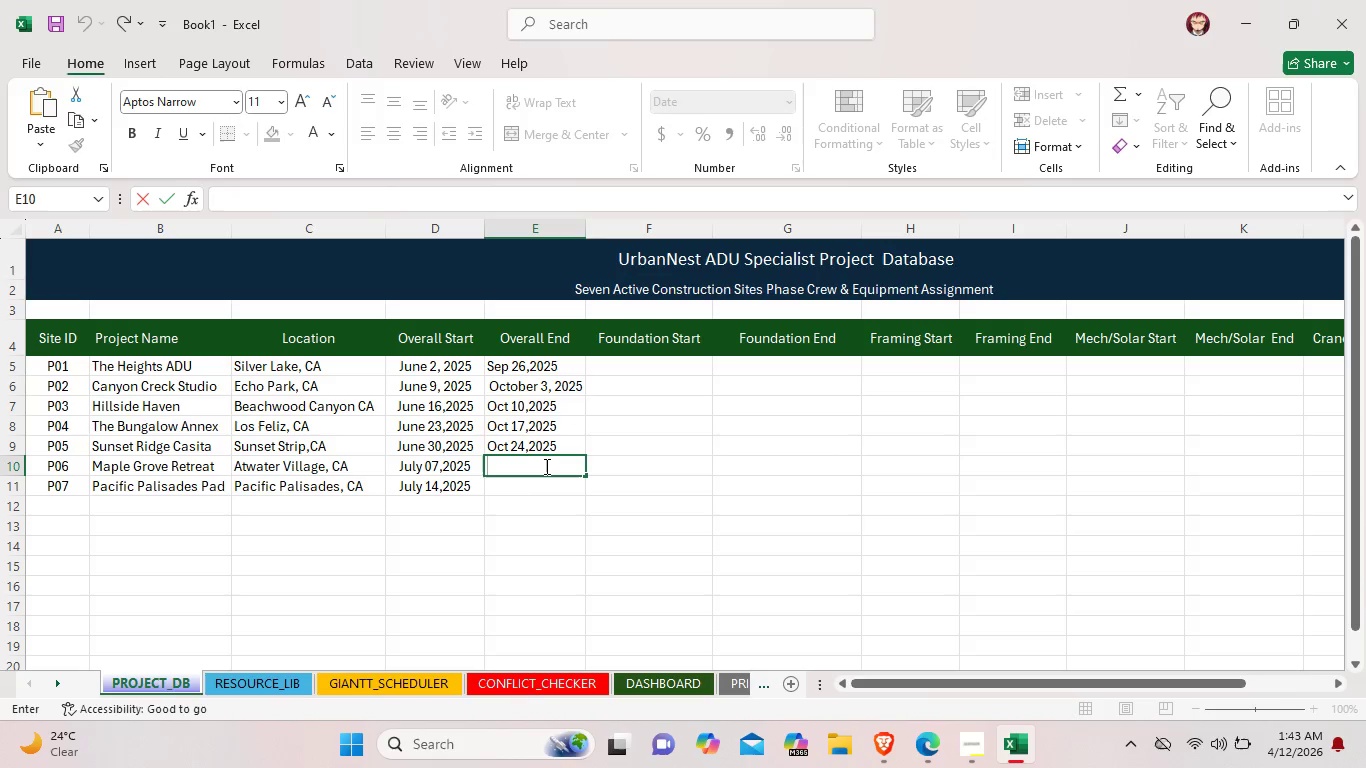 
wait(12.72)
 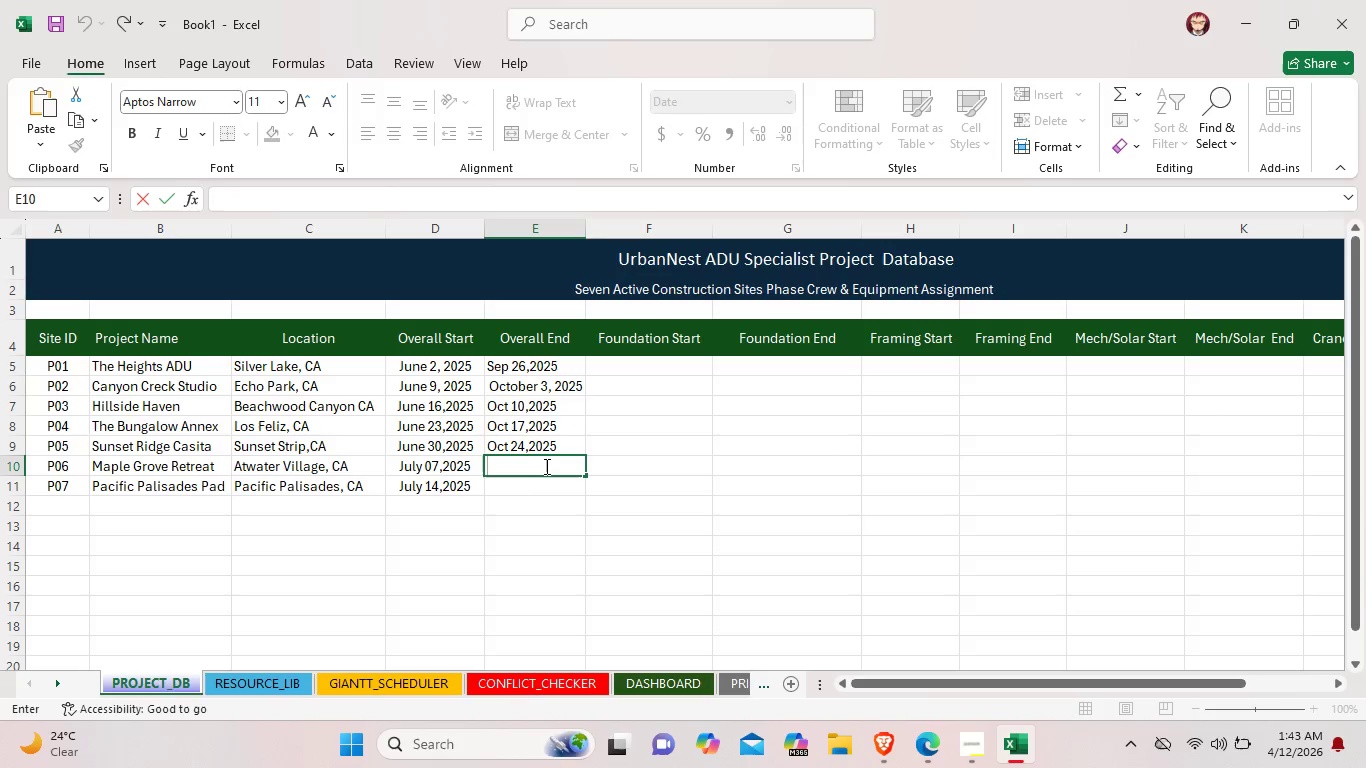 
type(Oct 3)
 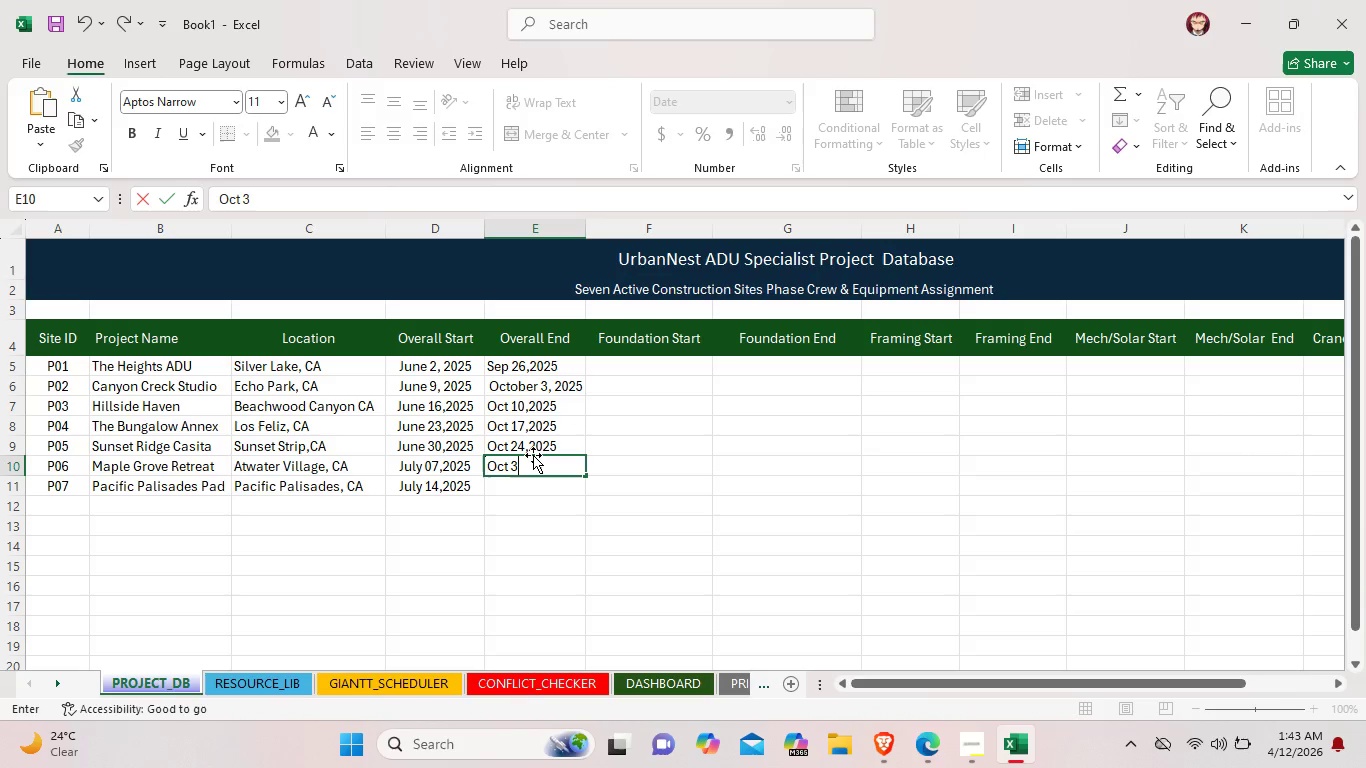 
type(1,2025)
 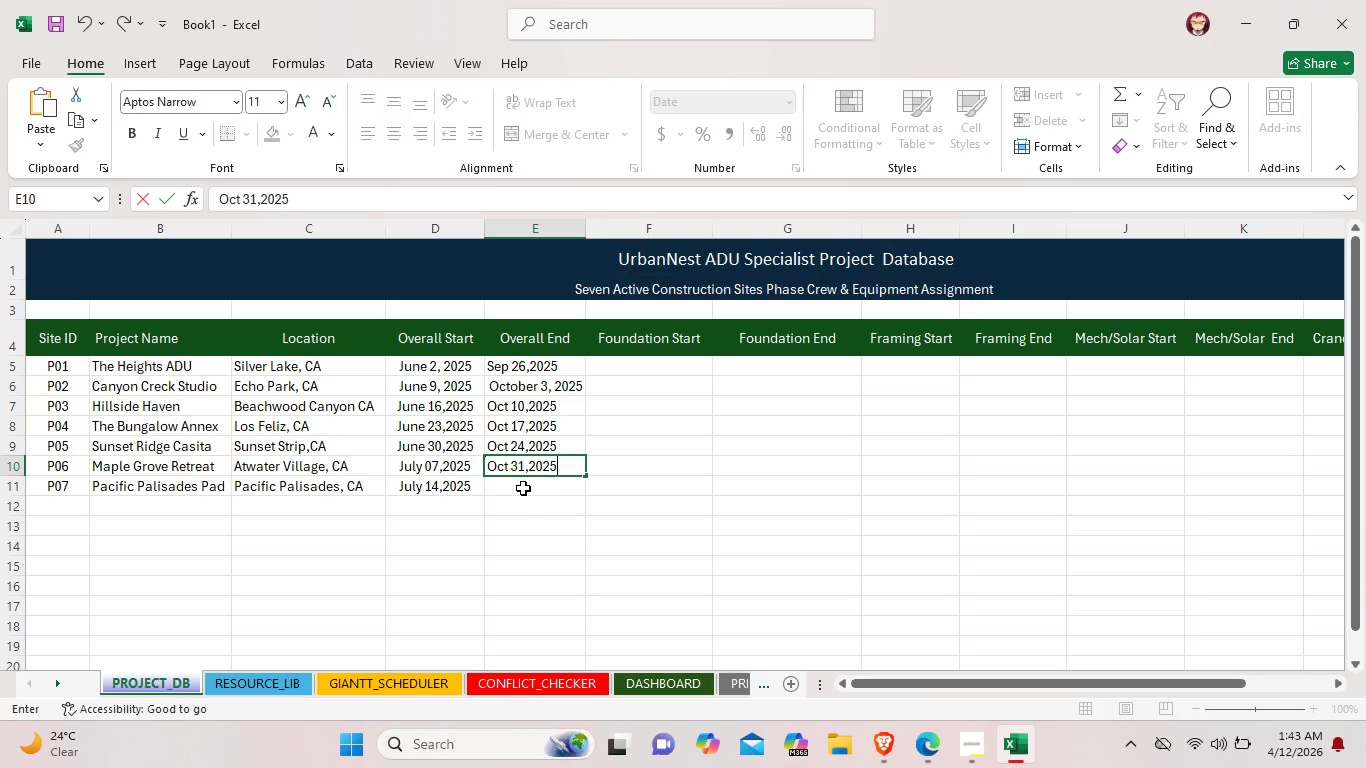 
double_click([523, 488])
 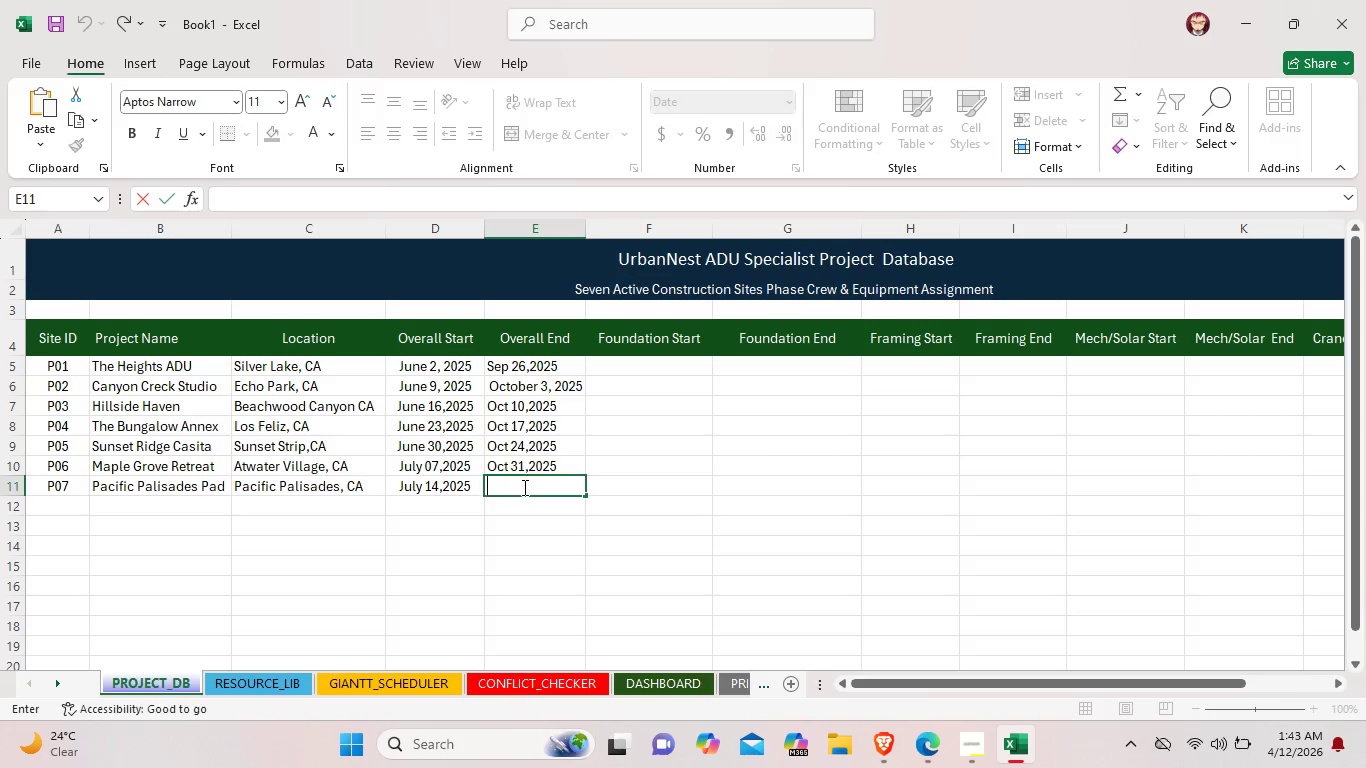 
type(Nov 07,2025)
 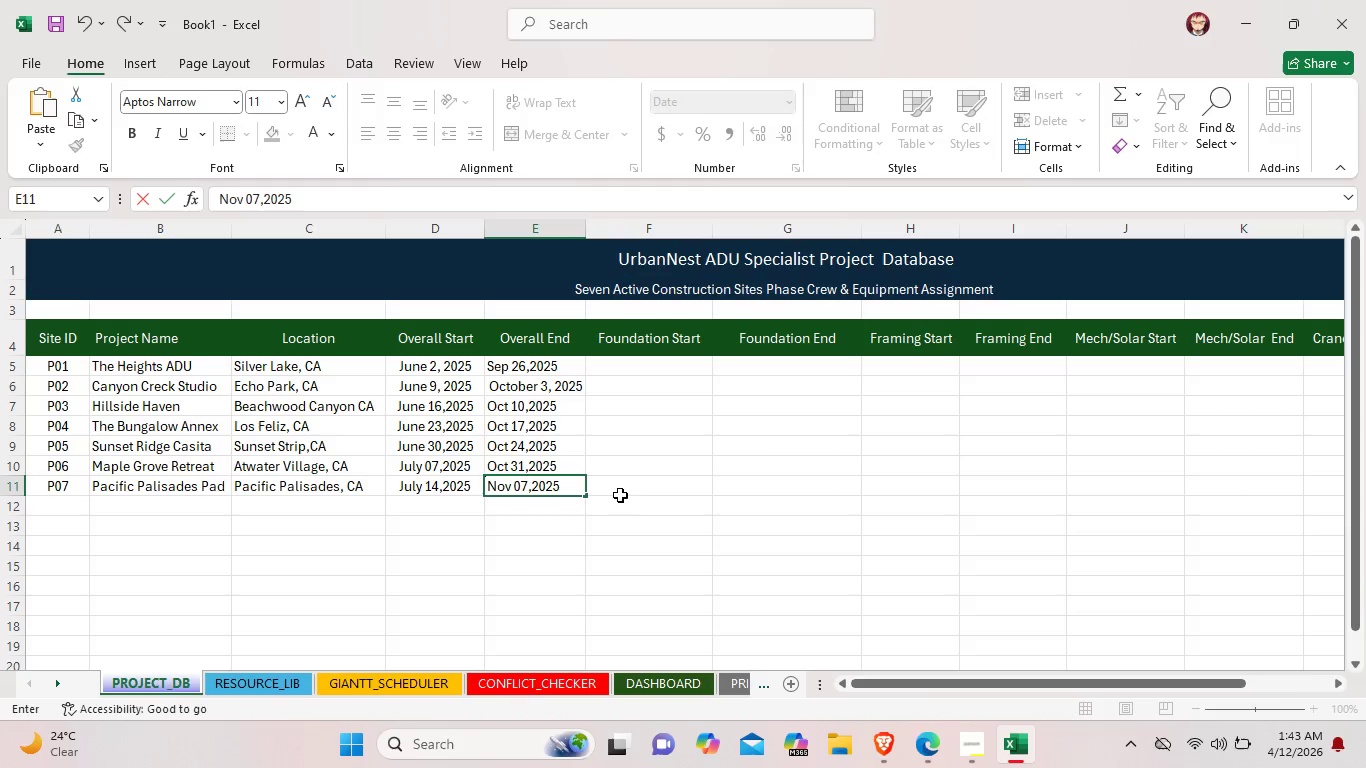 
left_click([629, 496])
 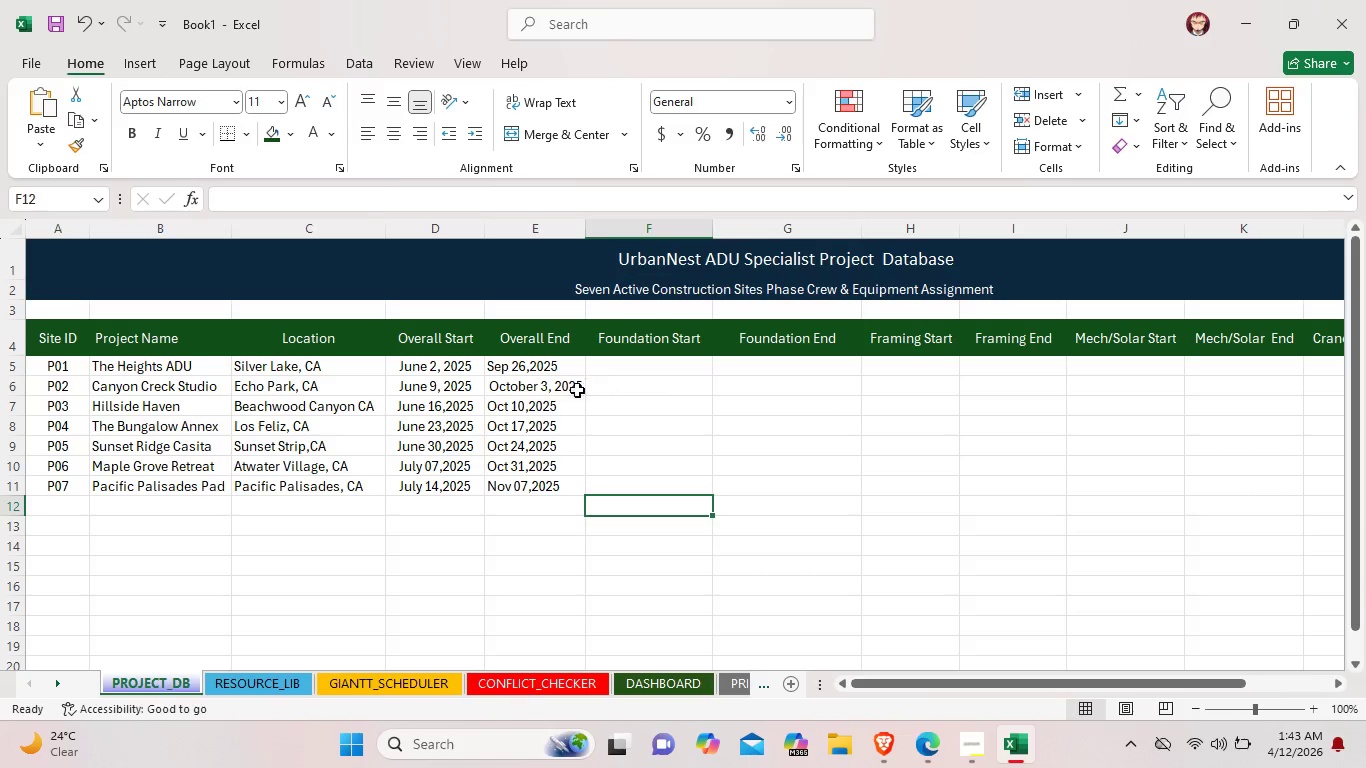 
wait(5.03)
 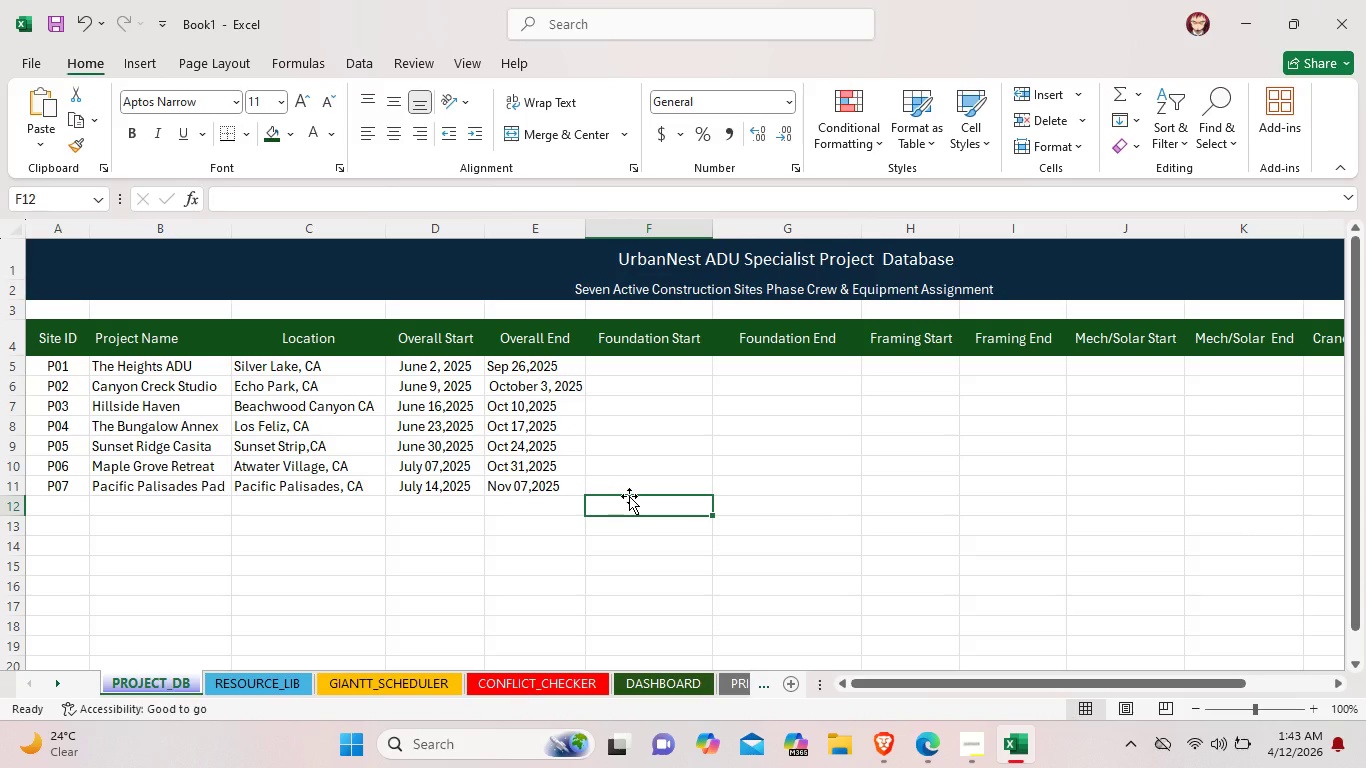 
double_click([537, 387])
 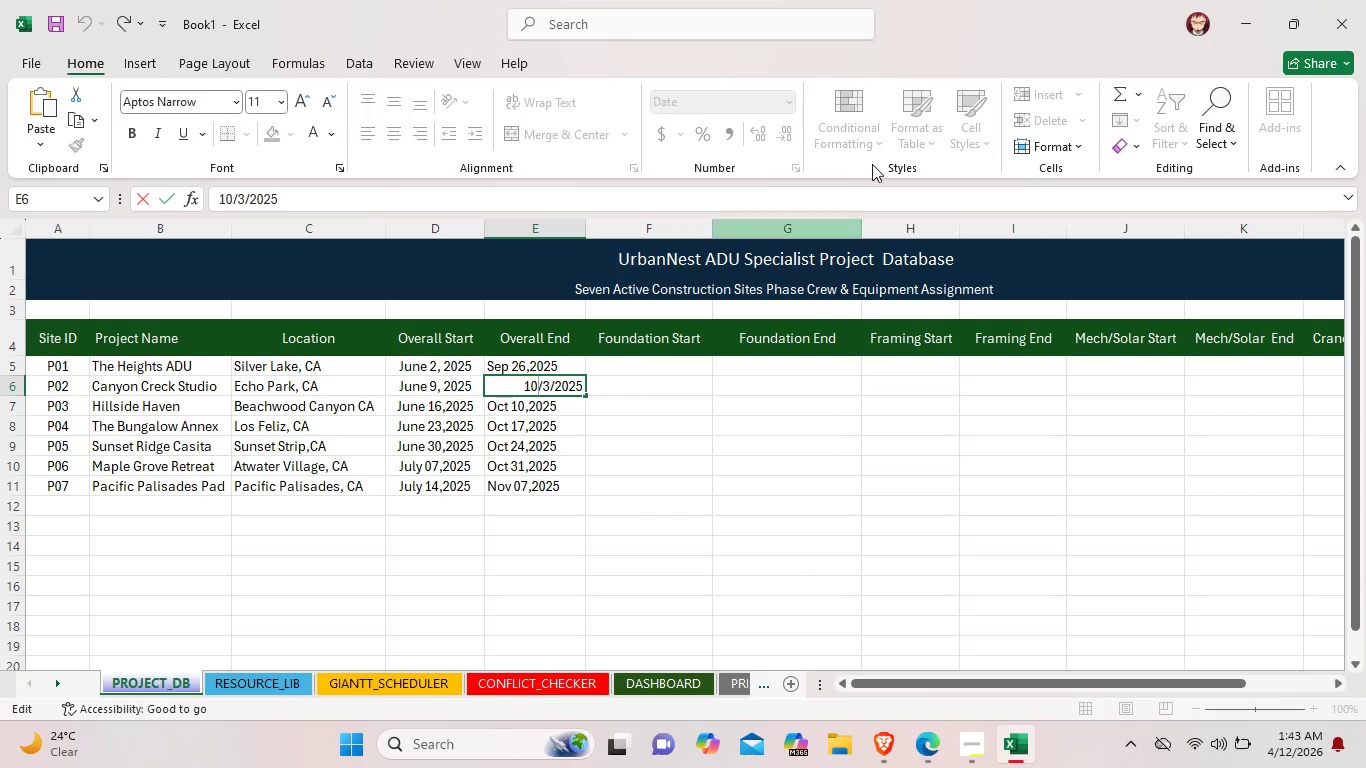 
left_click([796, 168])
 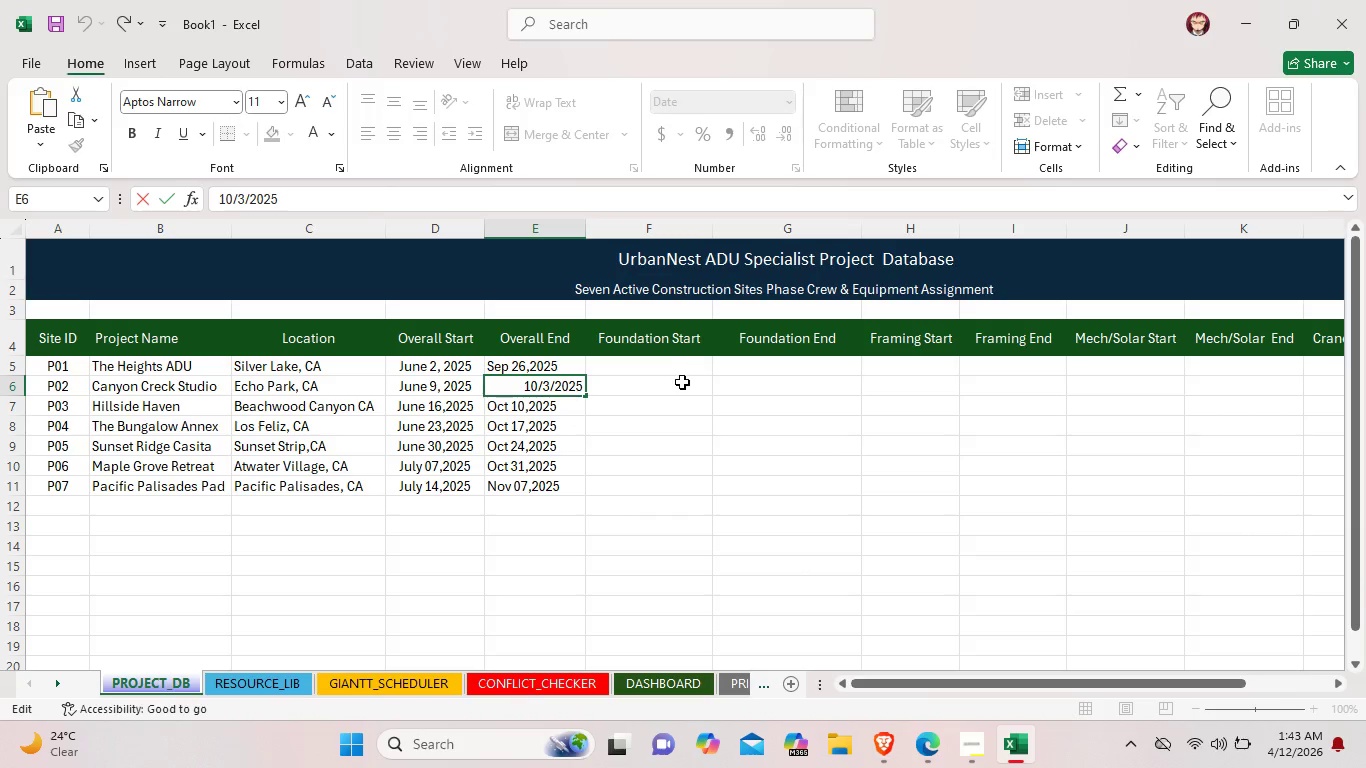 
left_click([679, 386])
 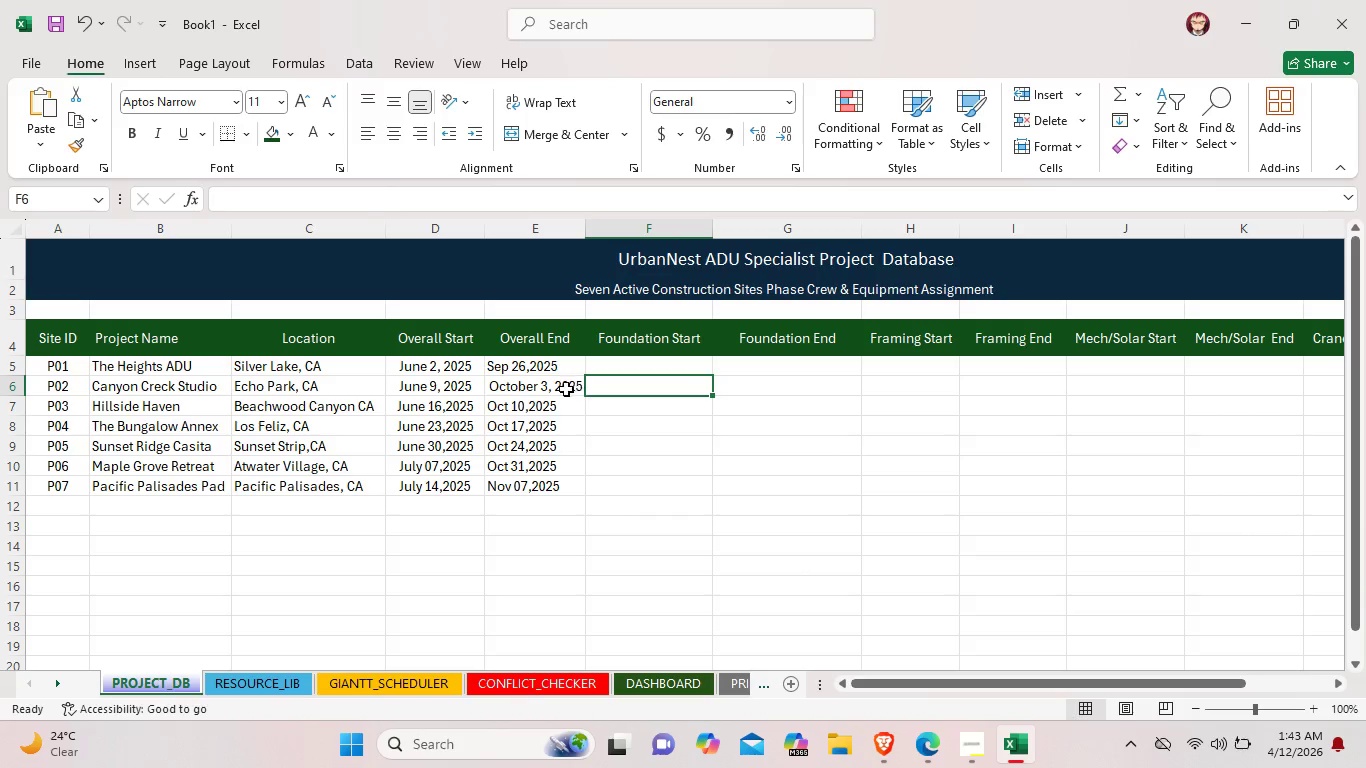 
left_click([565, 390])
 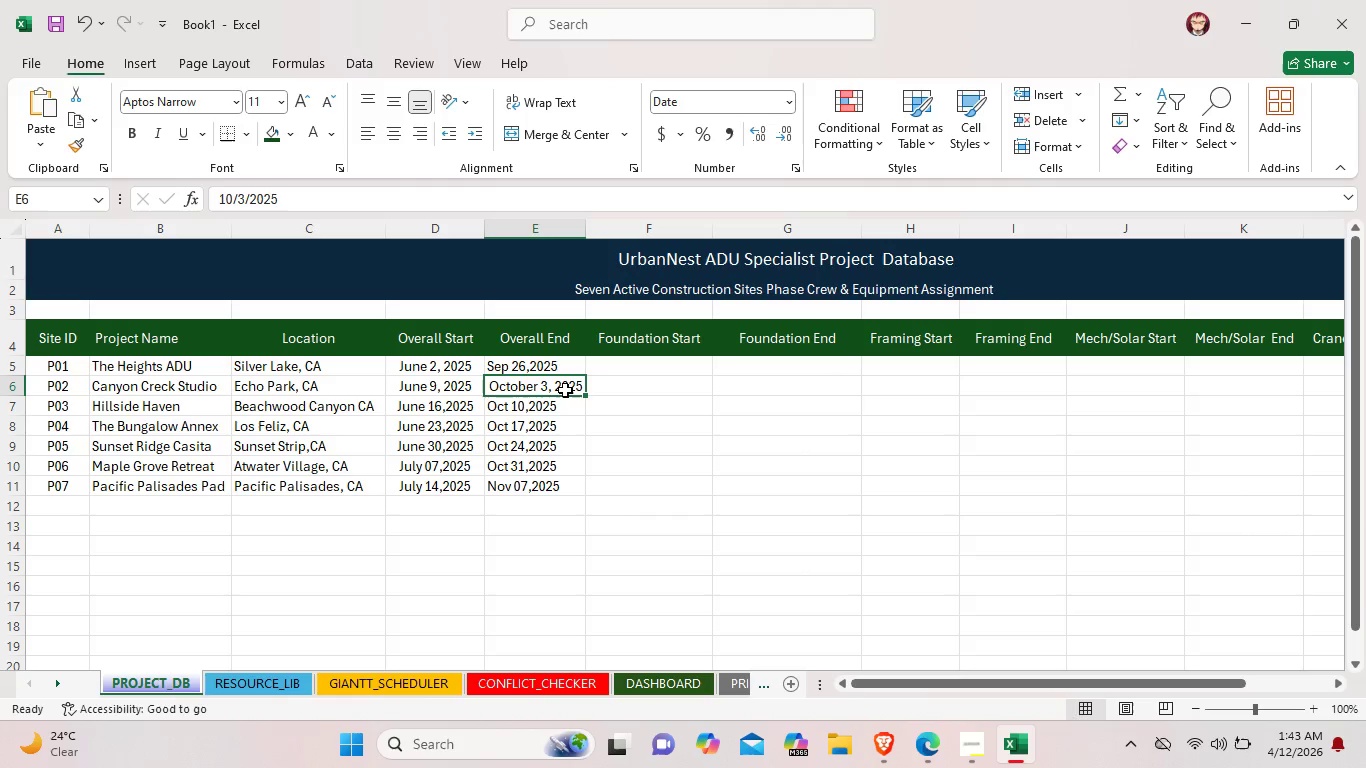 
right_click([565, 390])
 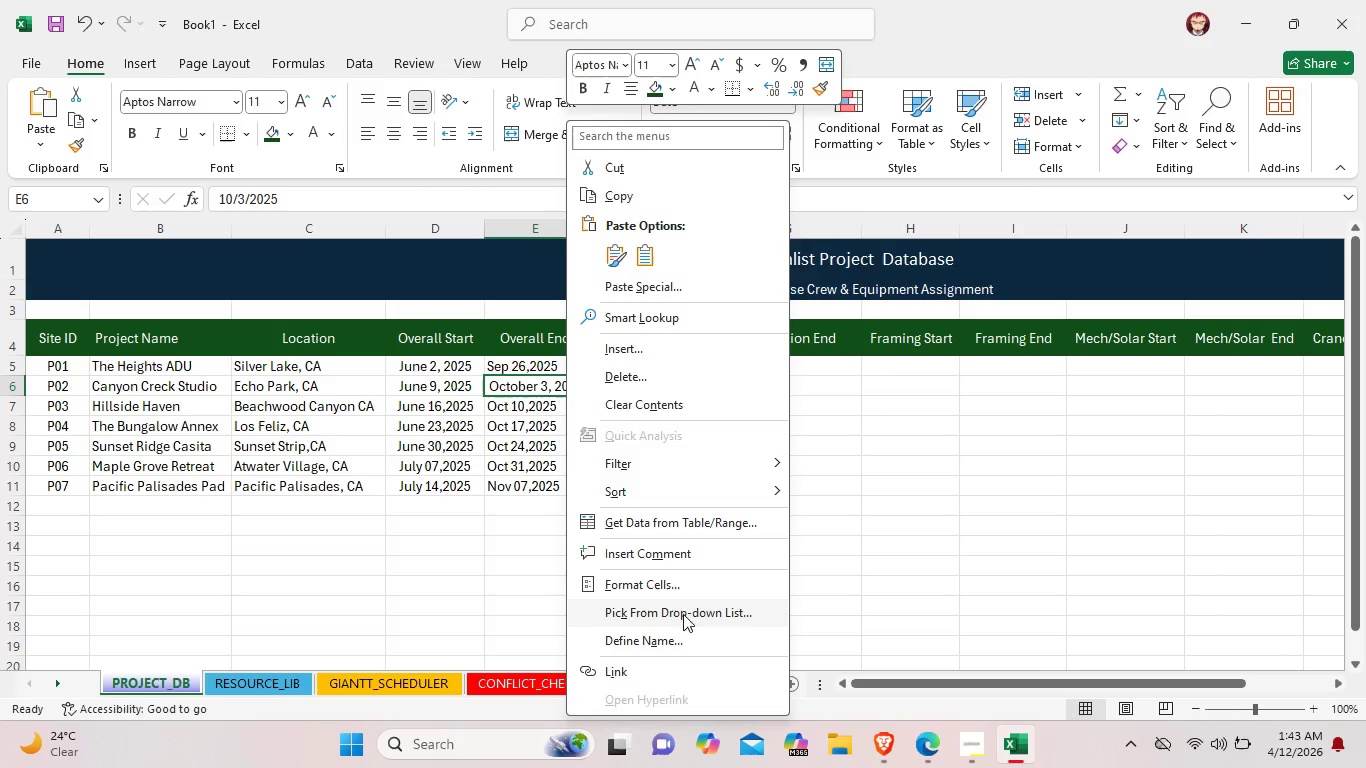 
left_click([694, 584])
 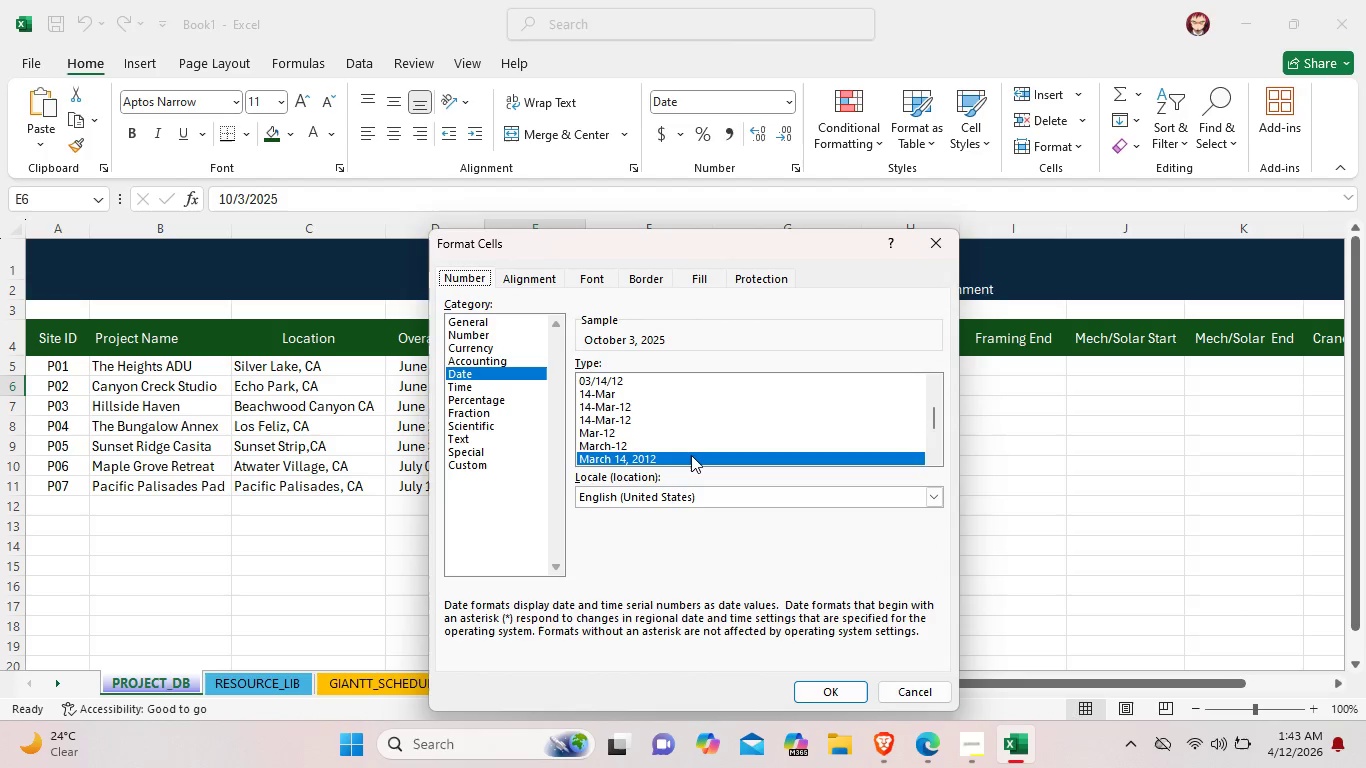 
left_click([691, 455])
 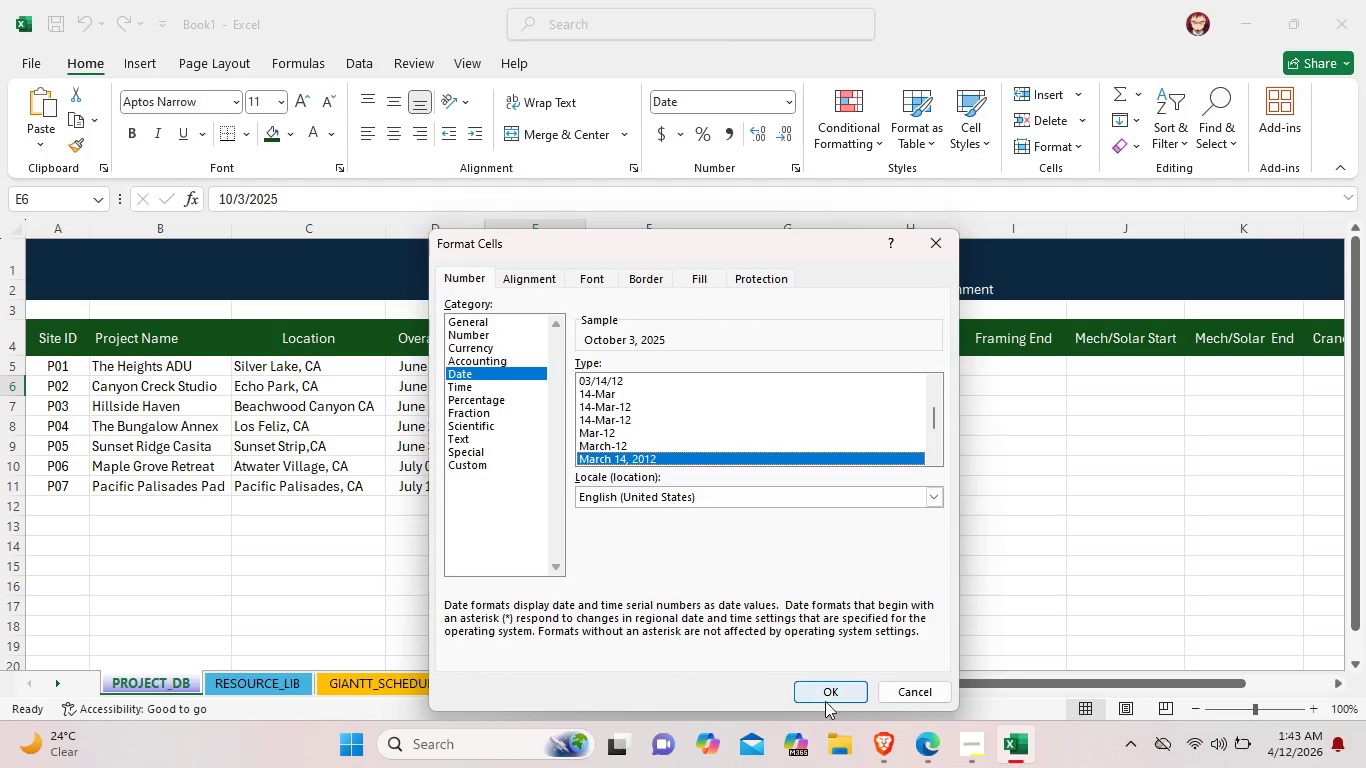 
left_click([824, 684])
 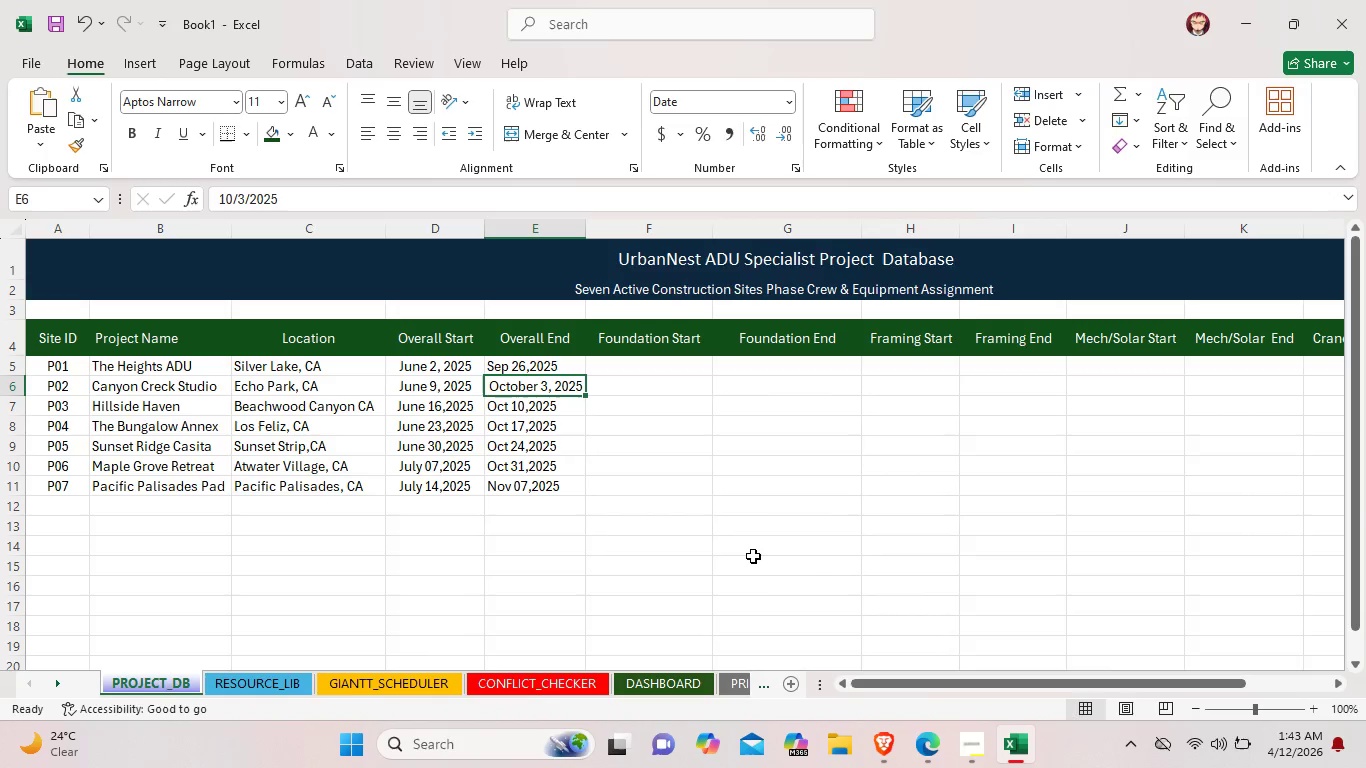 
left_click([715, 500])
 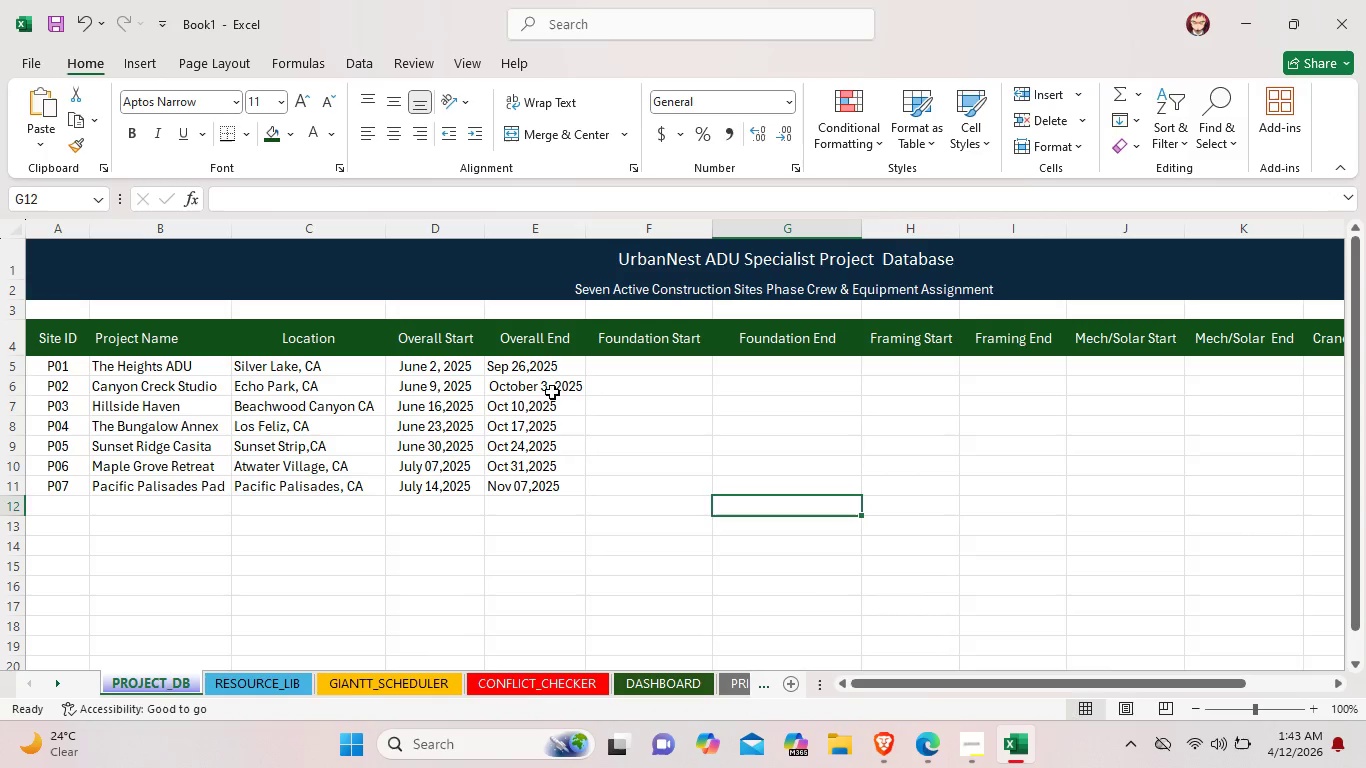 
double_click([542, 386])
 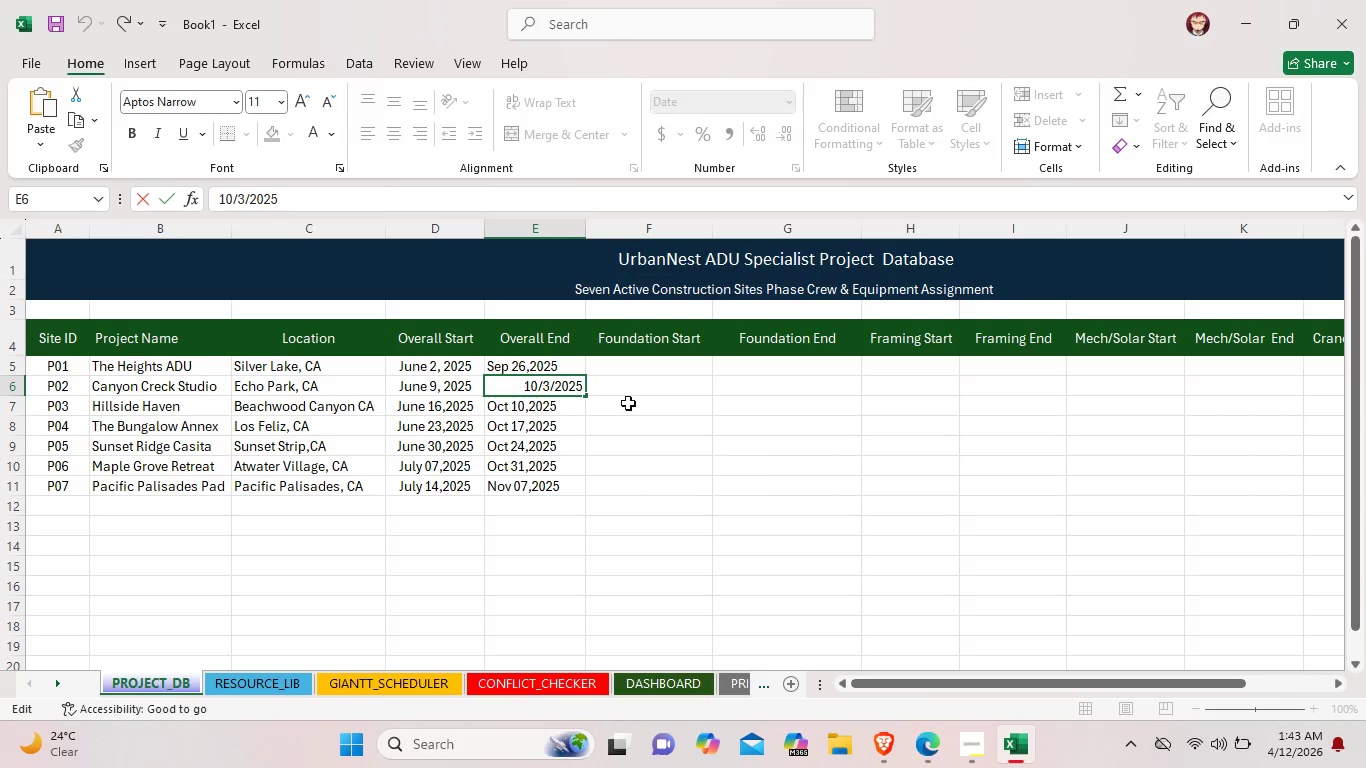 
left_click([647, 386])
 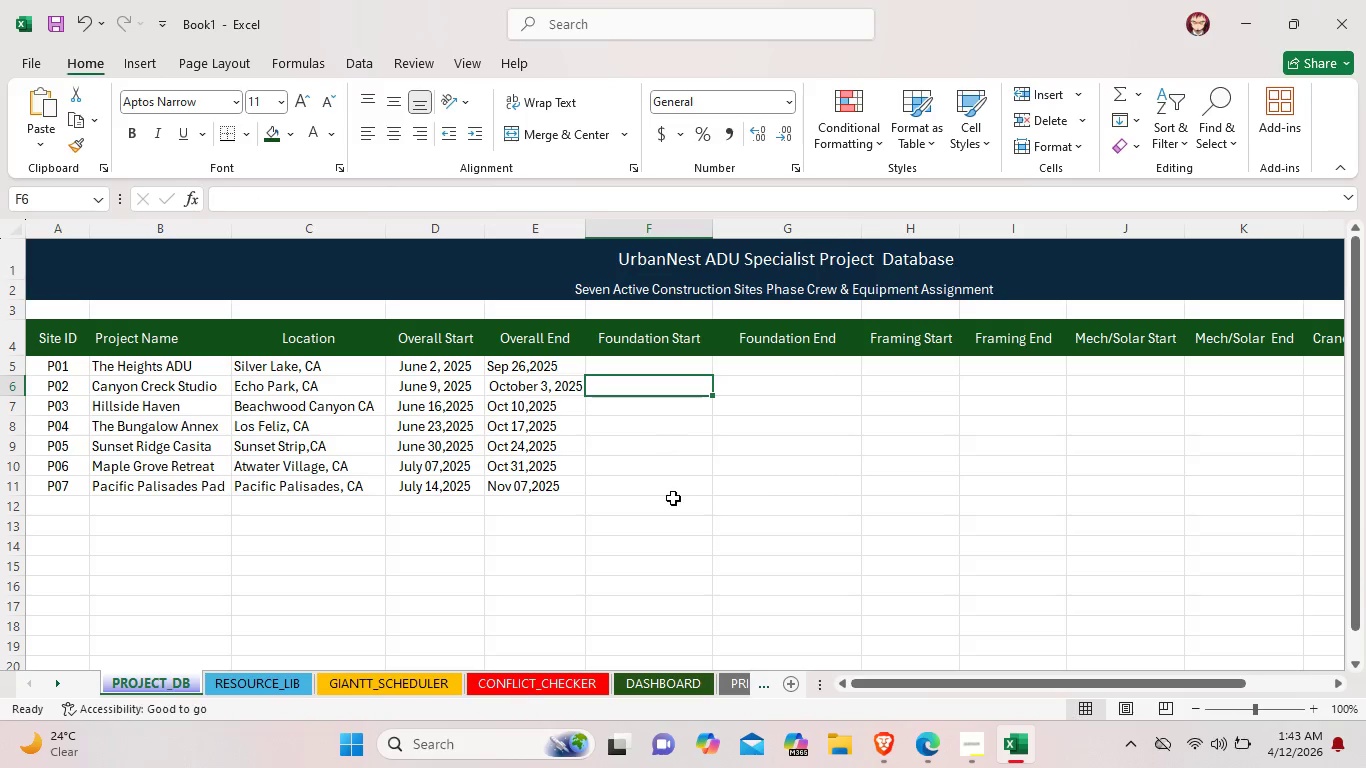 
left_click([671, 504])
 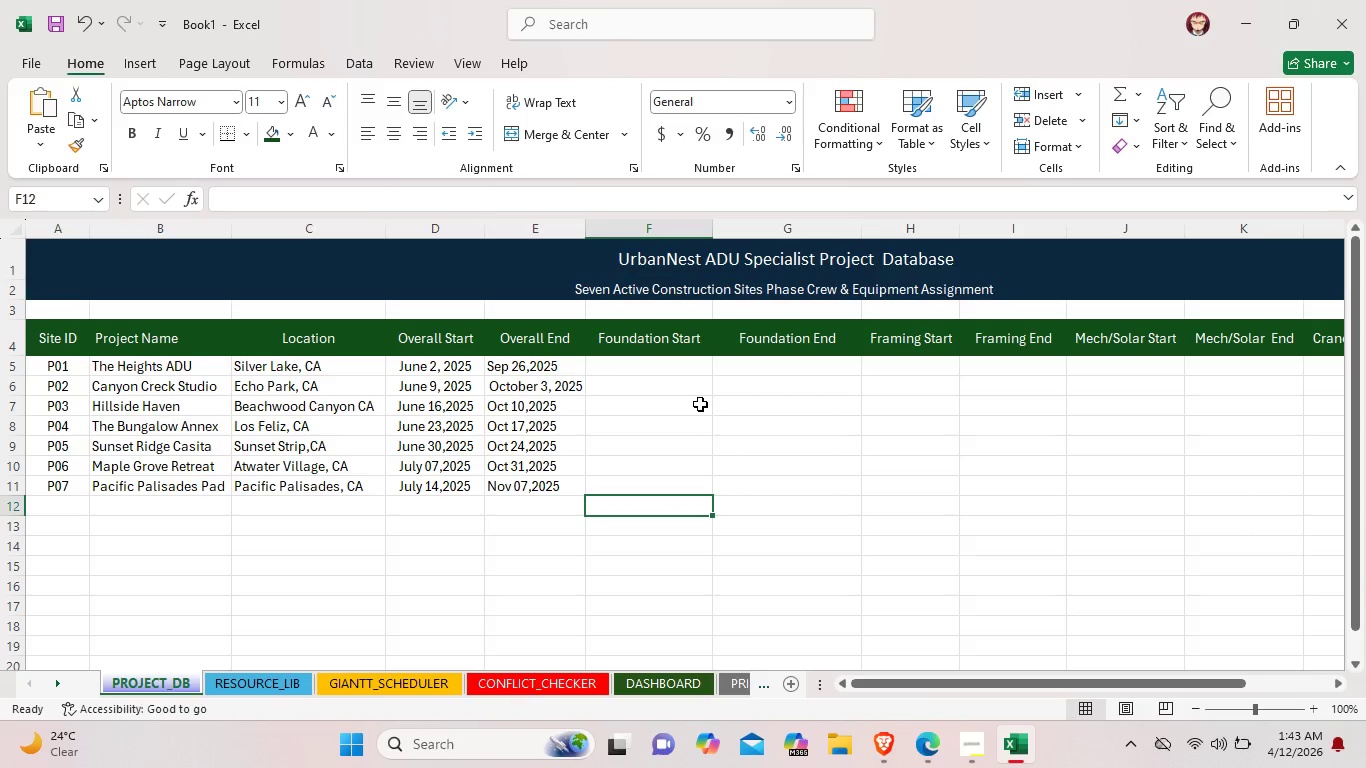 
left_click([638, 367])
 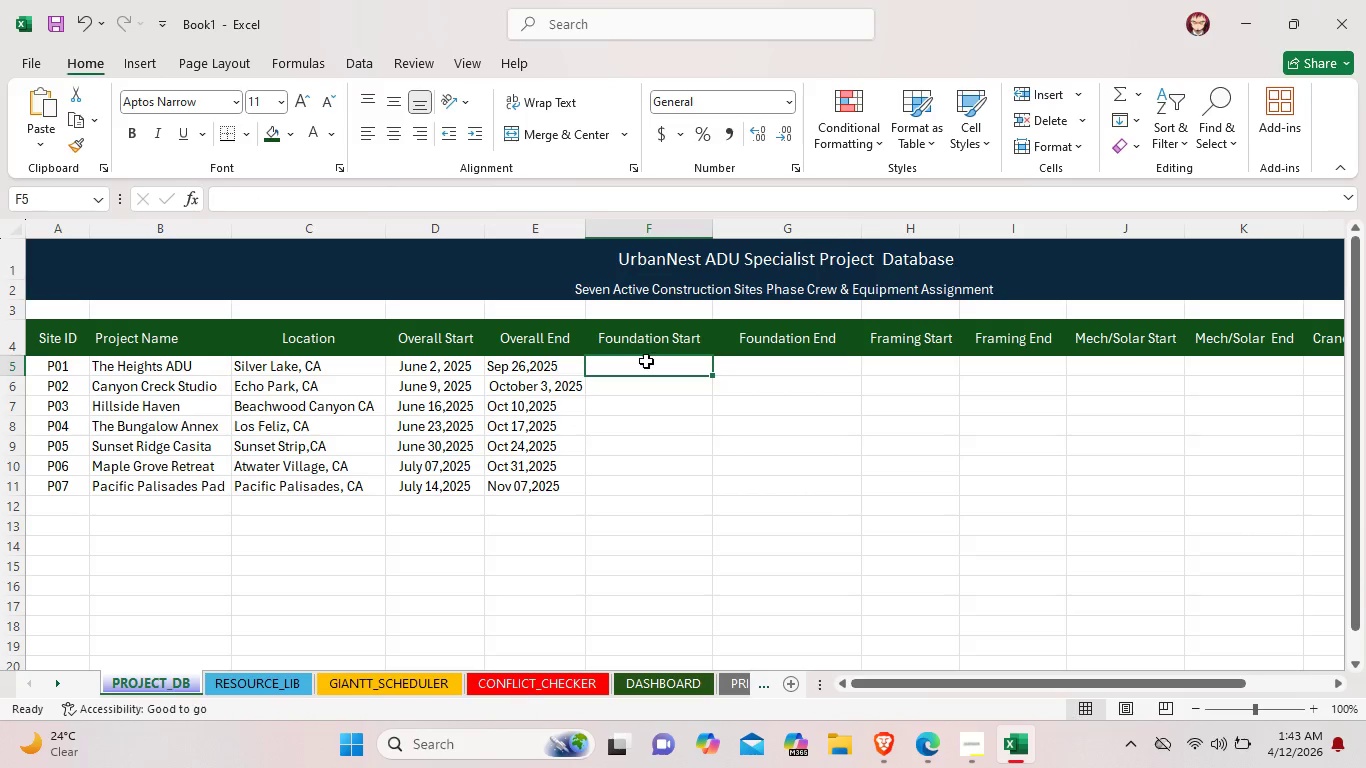 
left_click_drag(start_coordinate=[646, 361], to_coordinate=[657, 488])
 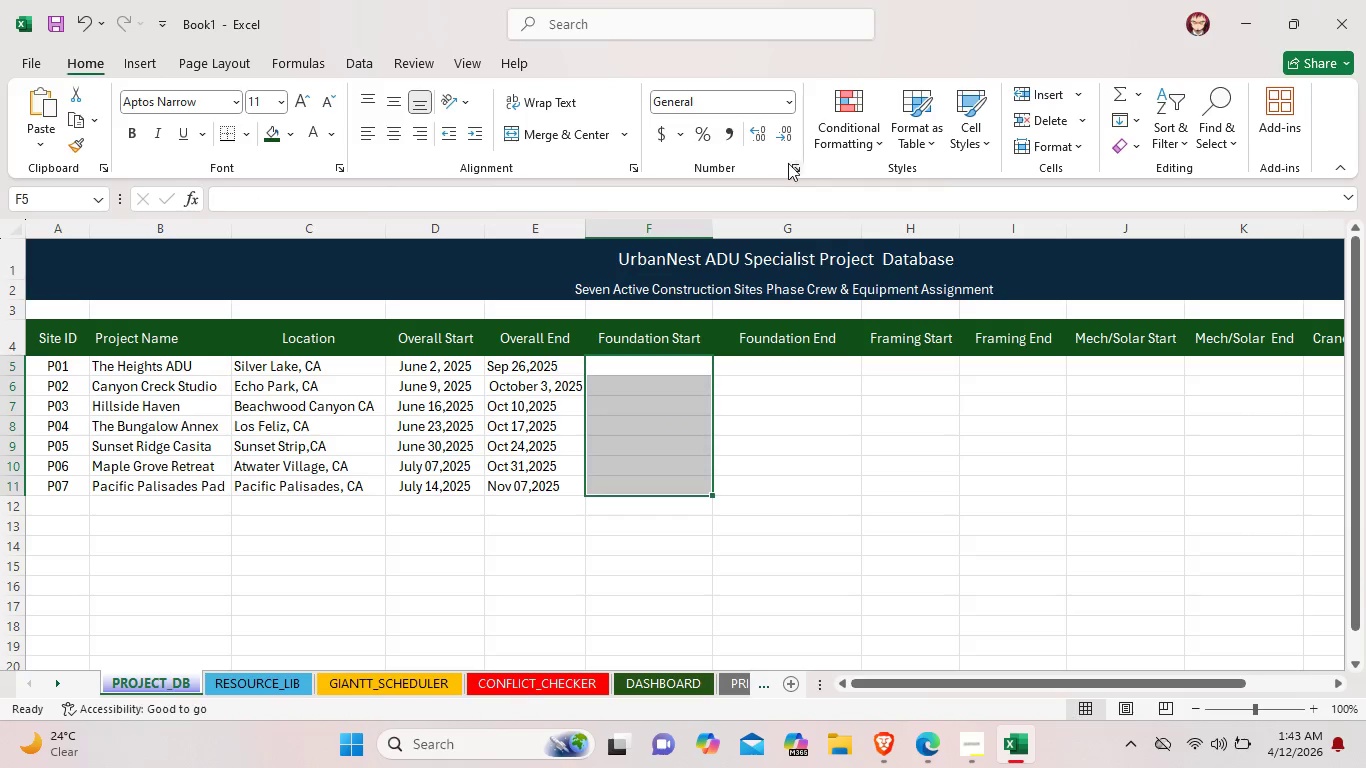 
left_click([793, 165])
 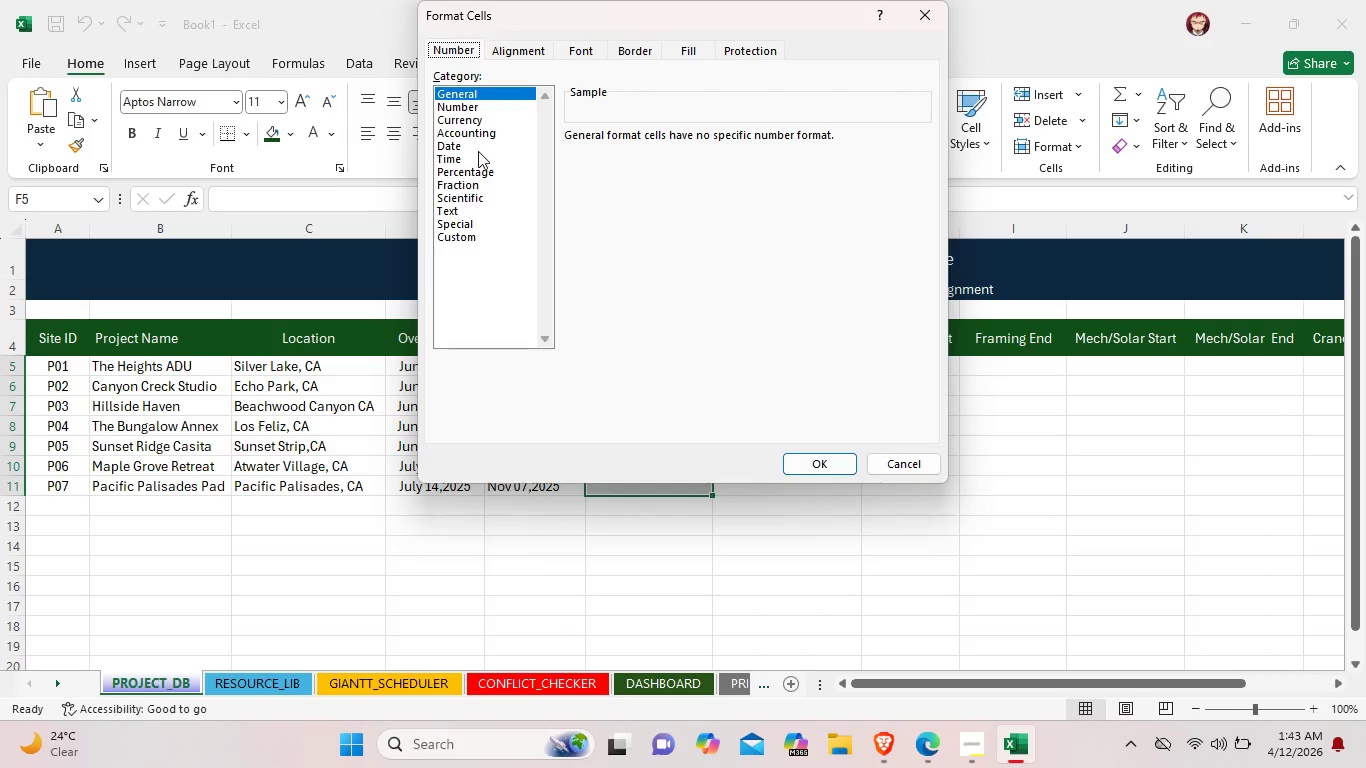 
left_click([454, 146])
 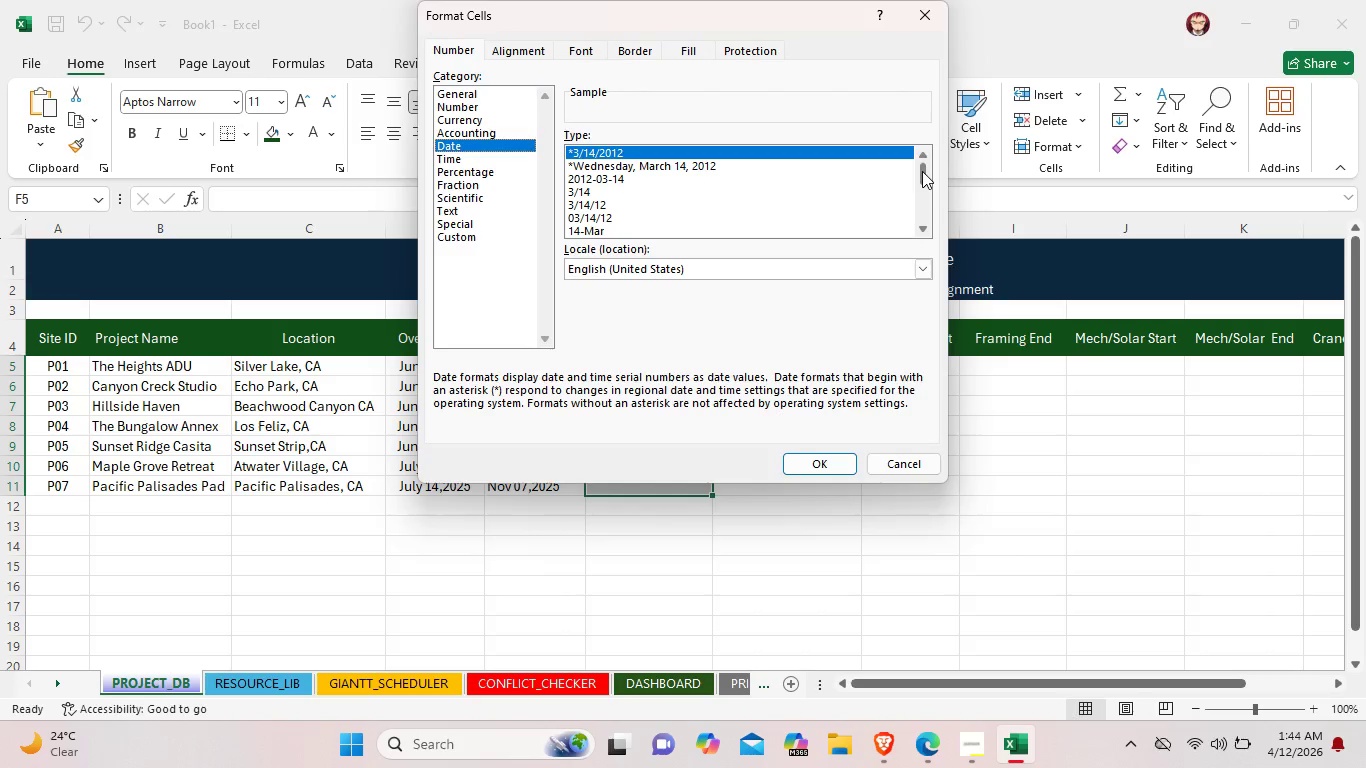 
left_click_drag(start_coordinate=[922, 171], to_coordinate=[922, 201])
 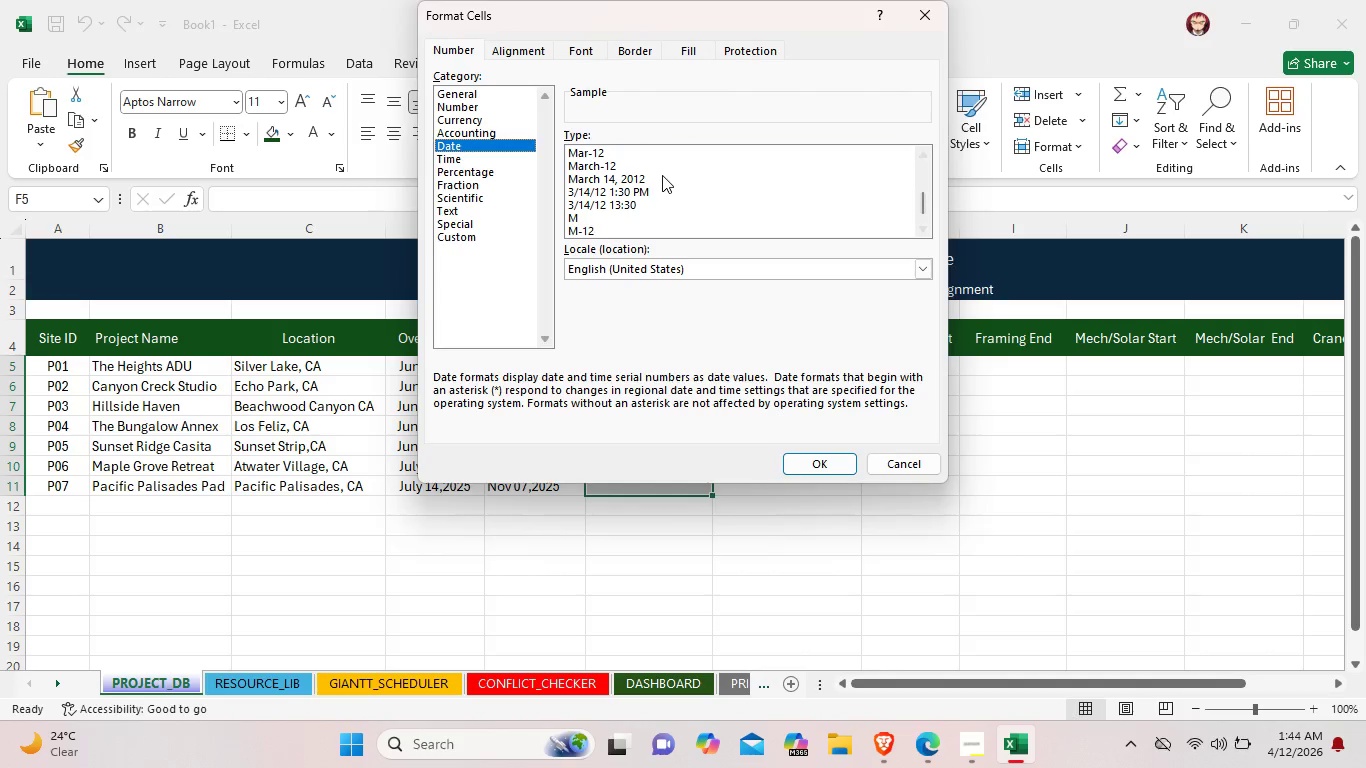 
left_click([662, 175])
 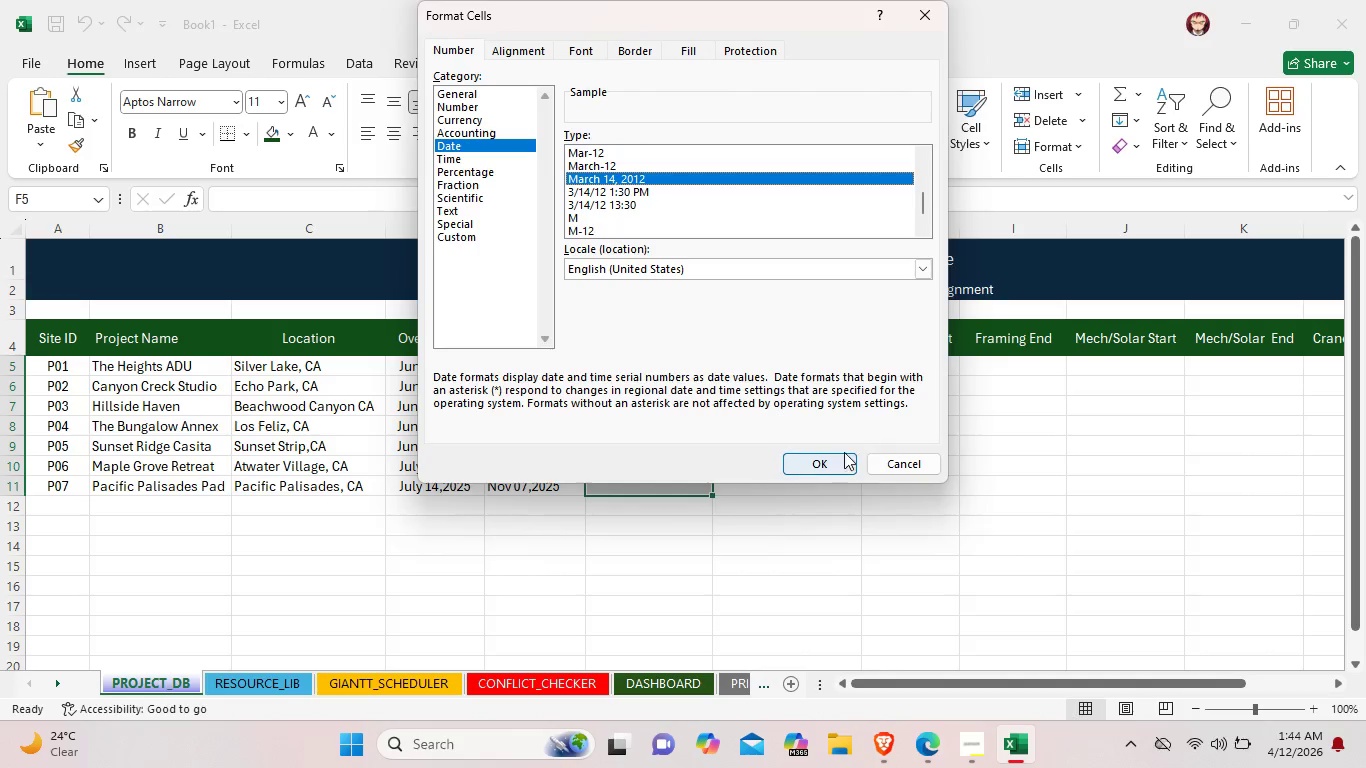 
left_click([835, 458])
 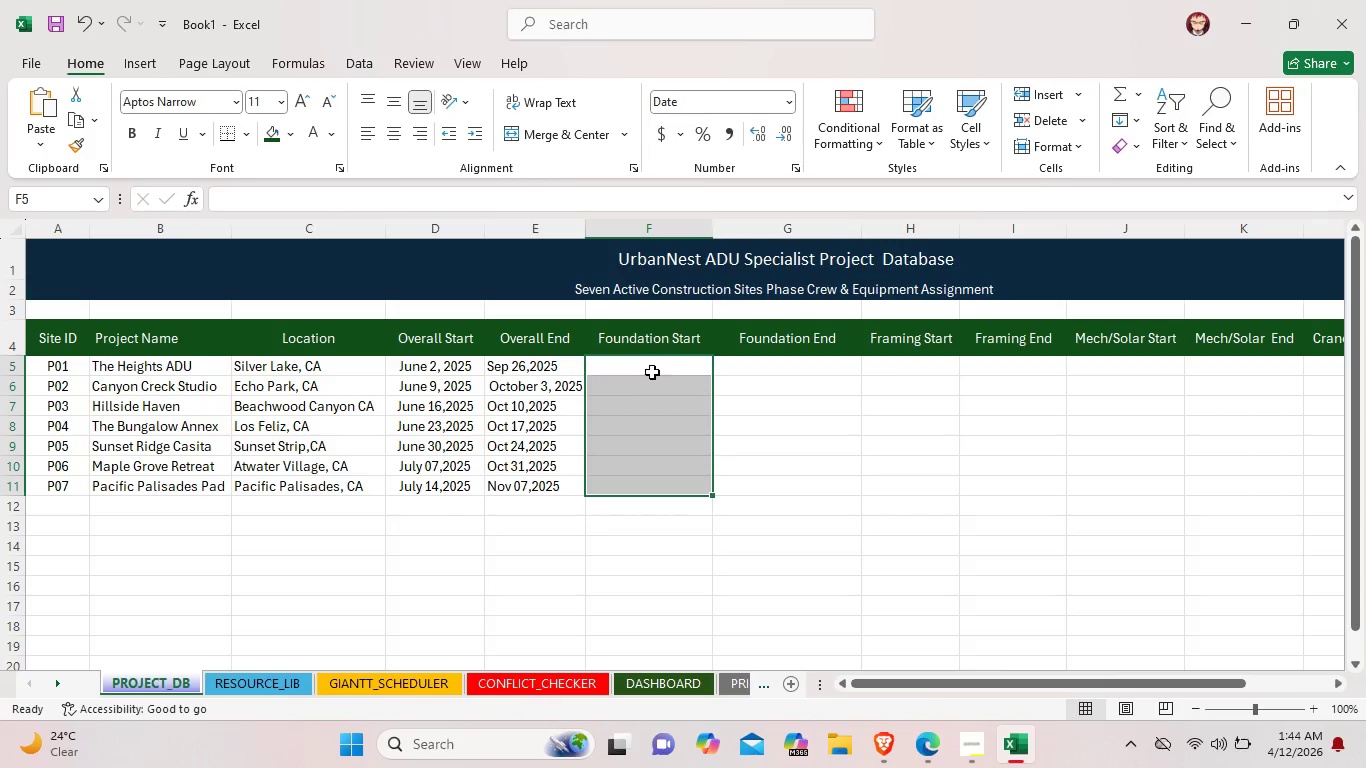 
double_click([648, 370])
 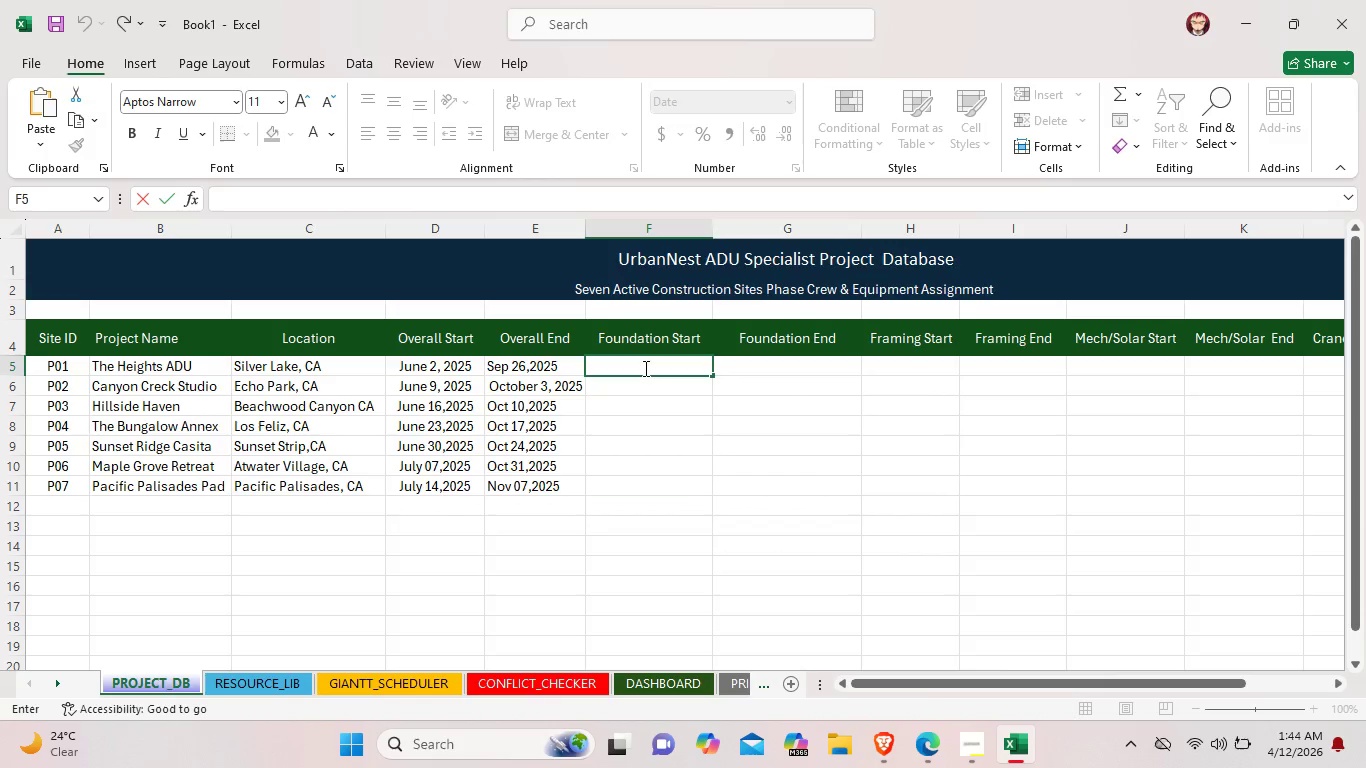 
type(Jun)
 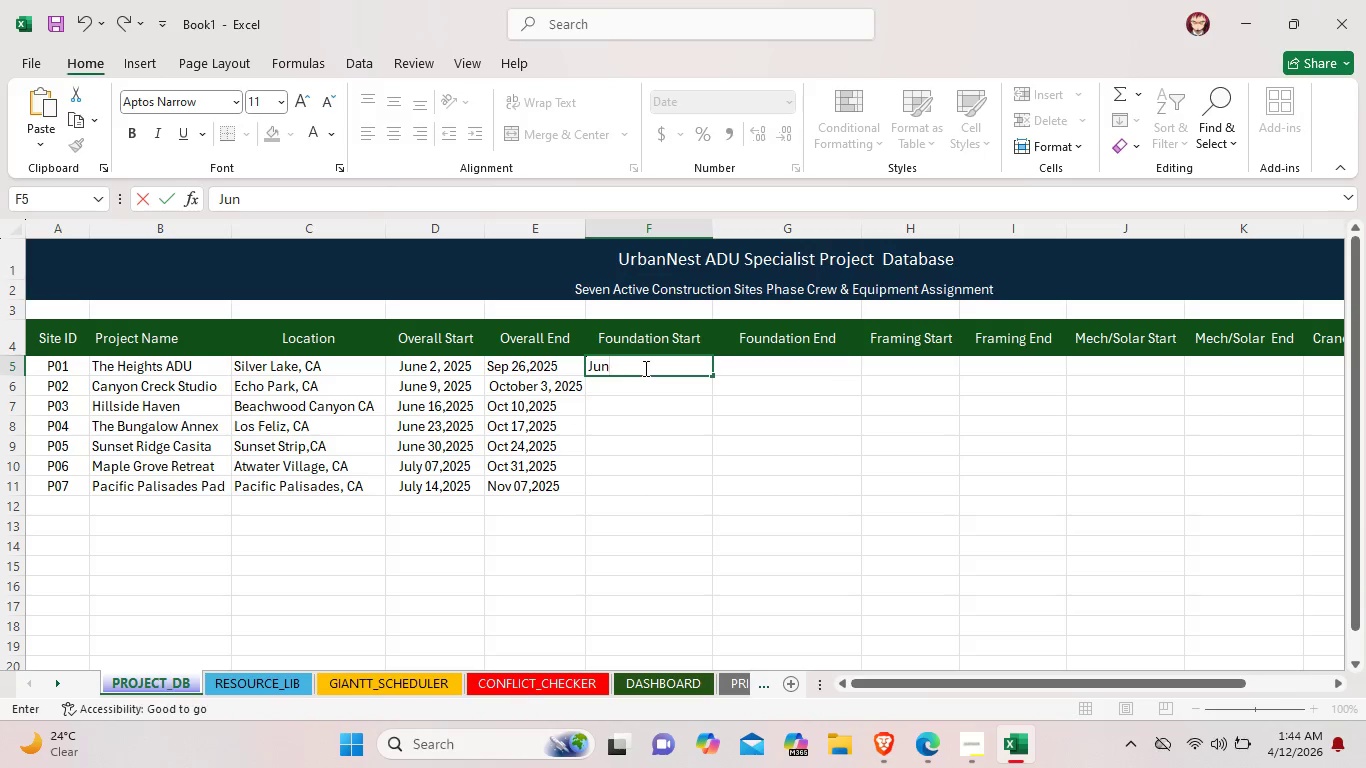 
wait(5.31)
 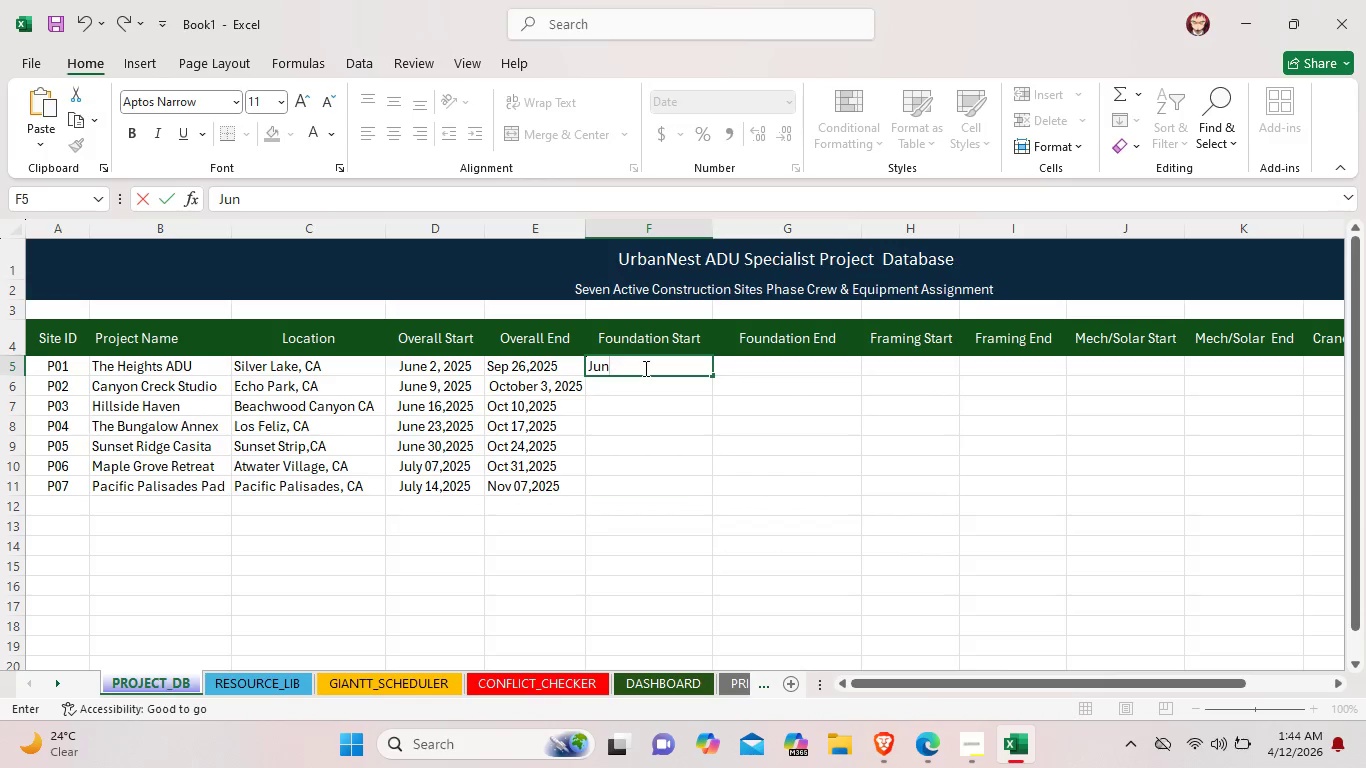 
type( 23,2025)
 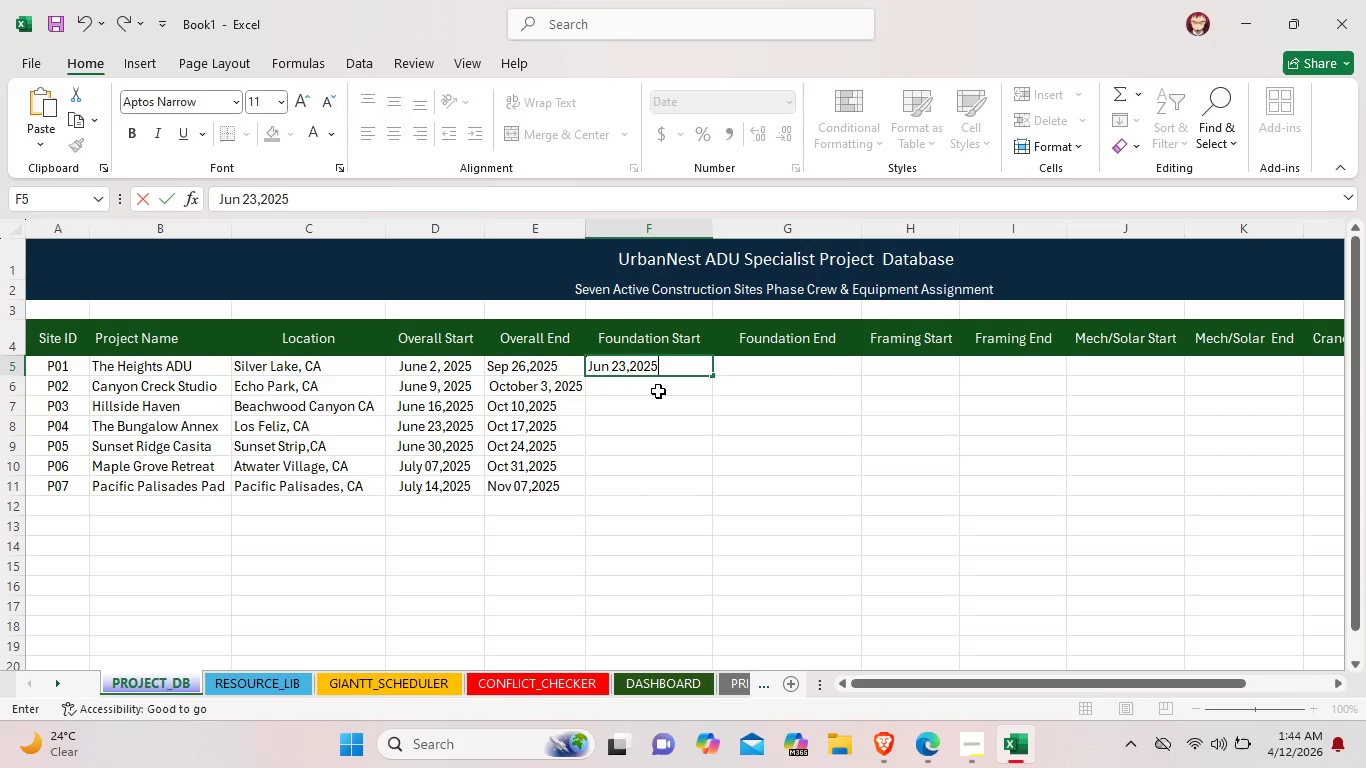 
left_click([658, 391])
 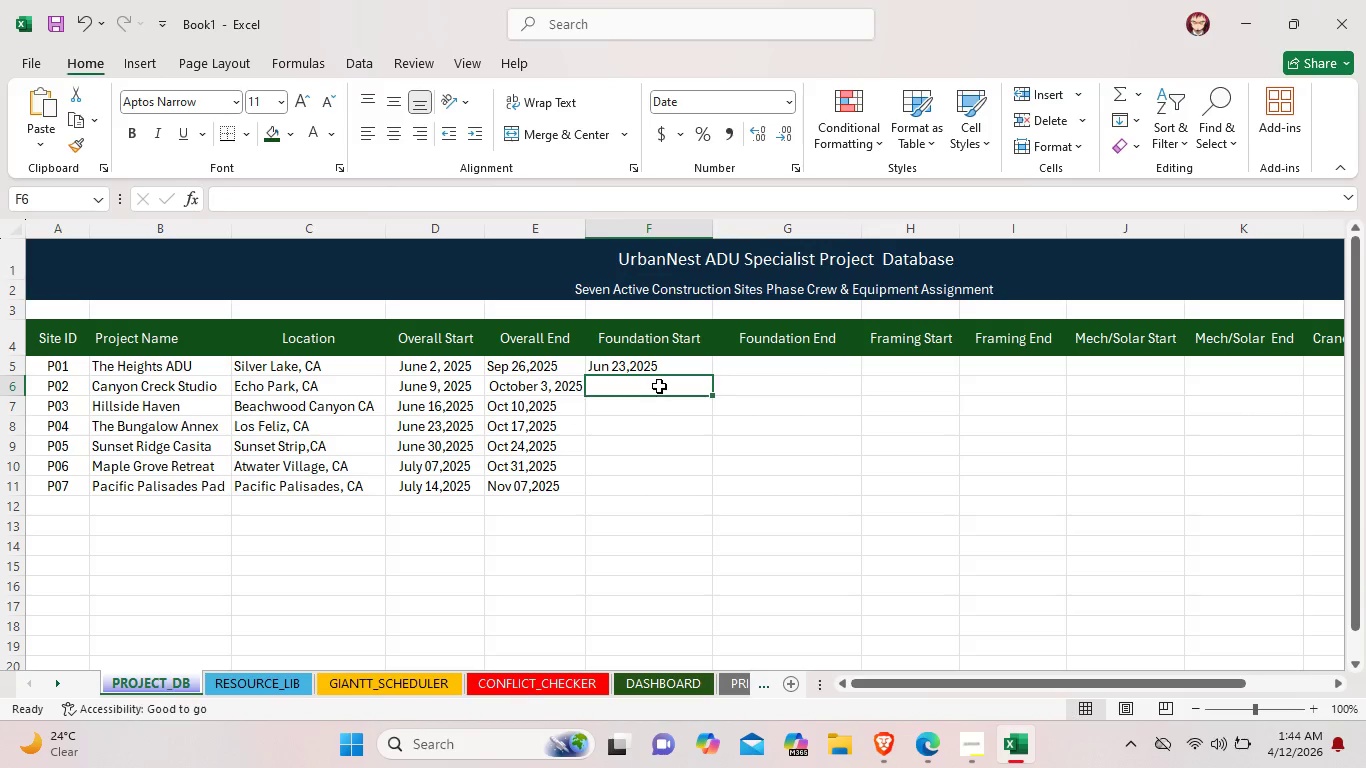 
double_click([659, 386])
 